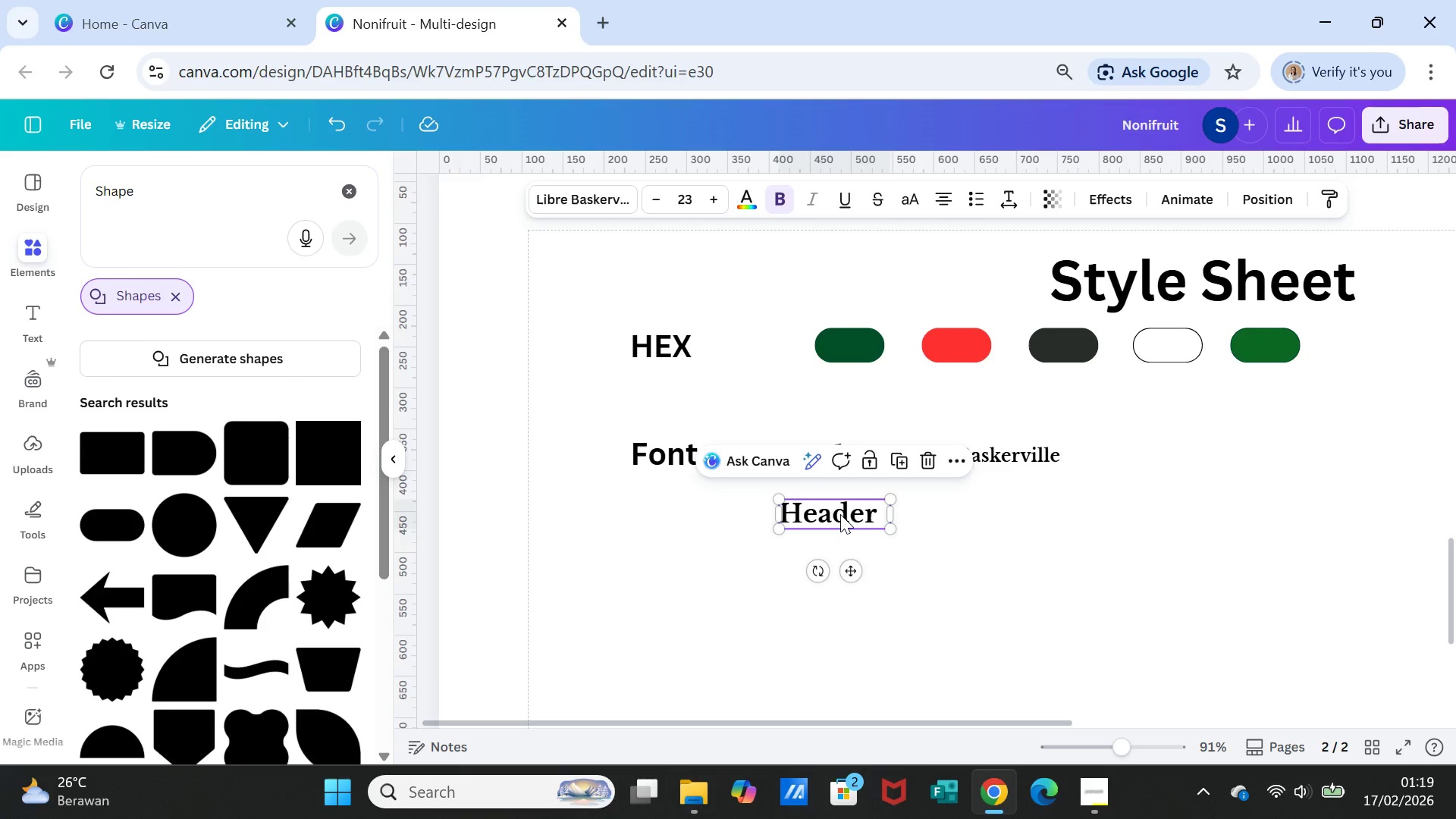 
left_click([1045, 527])
 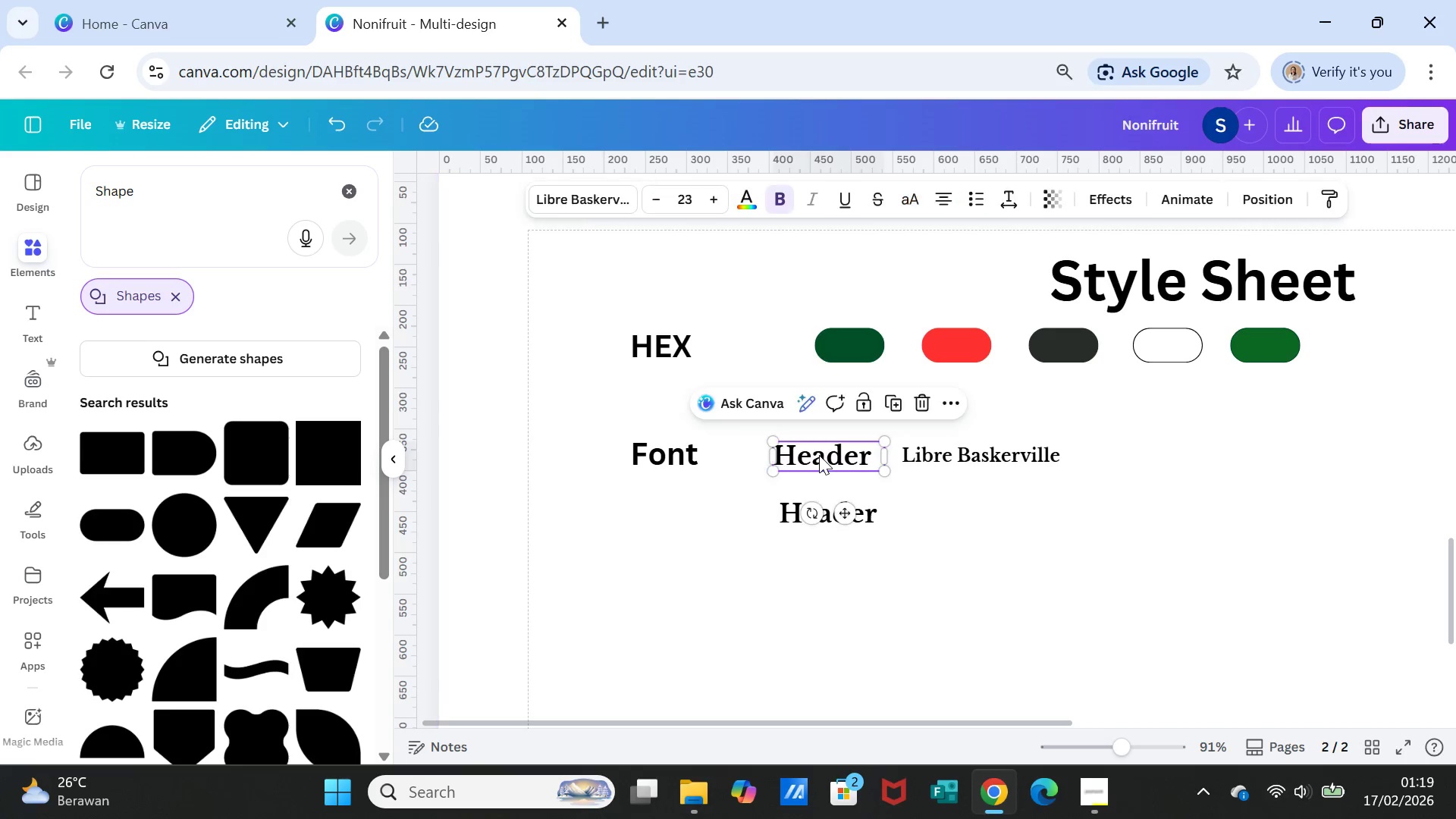 
double_click([819, 455])
 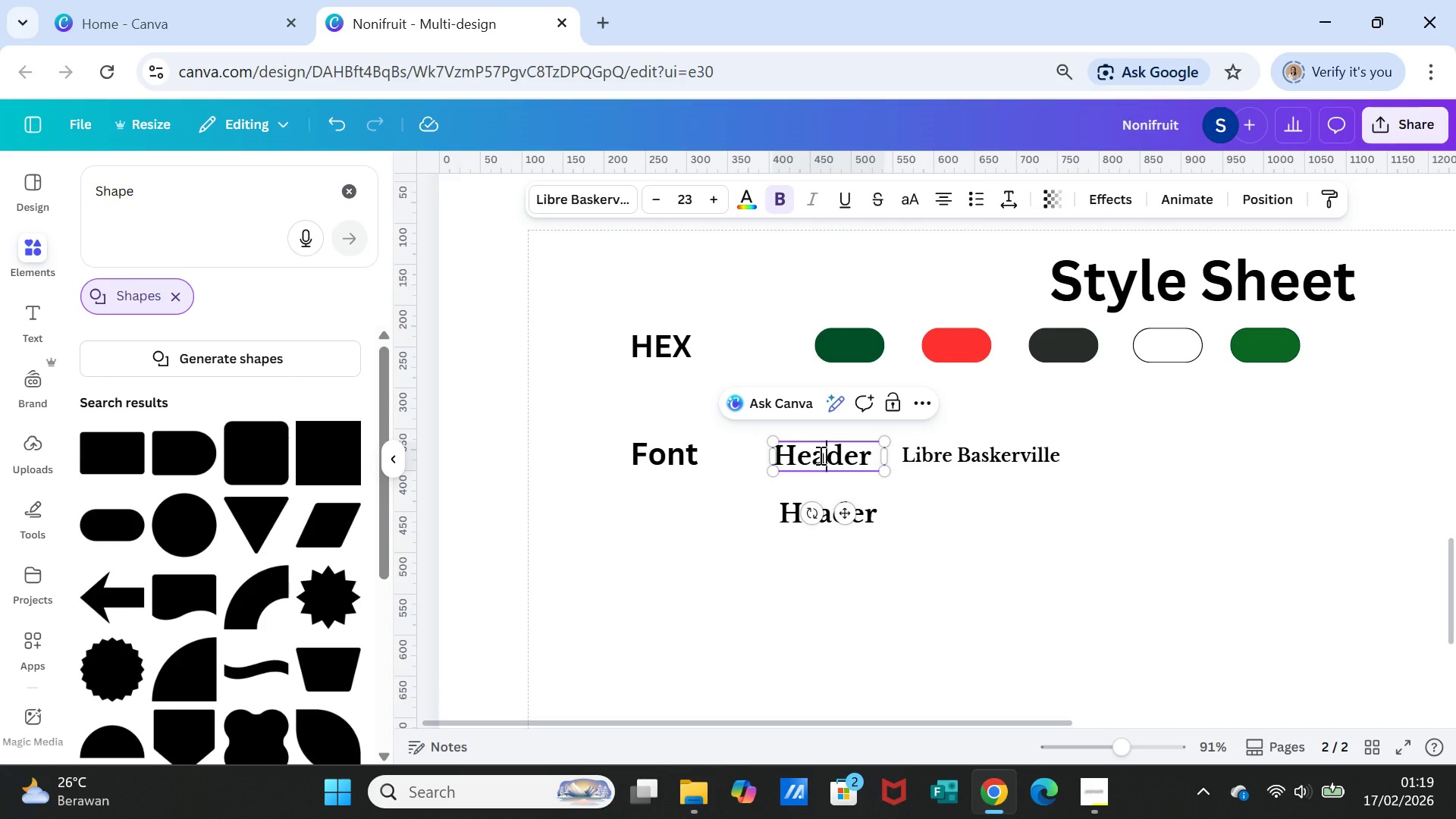 
double_click([819, 455])
 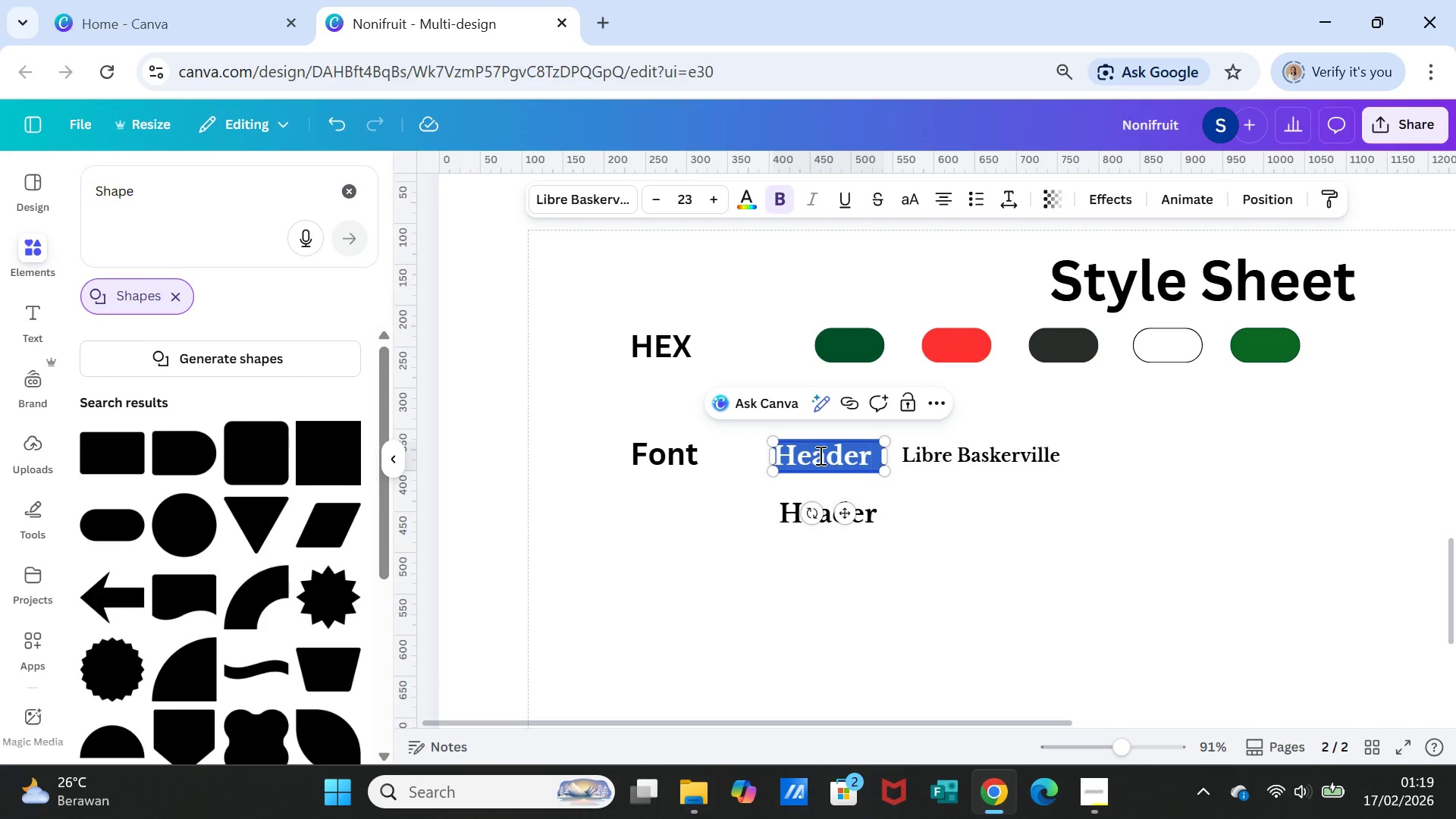 
triple_click([819, 455])
 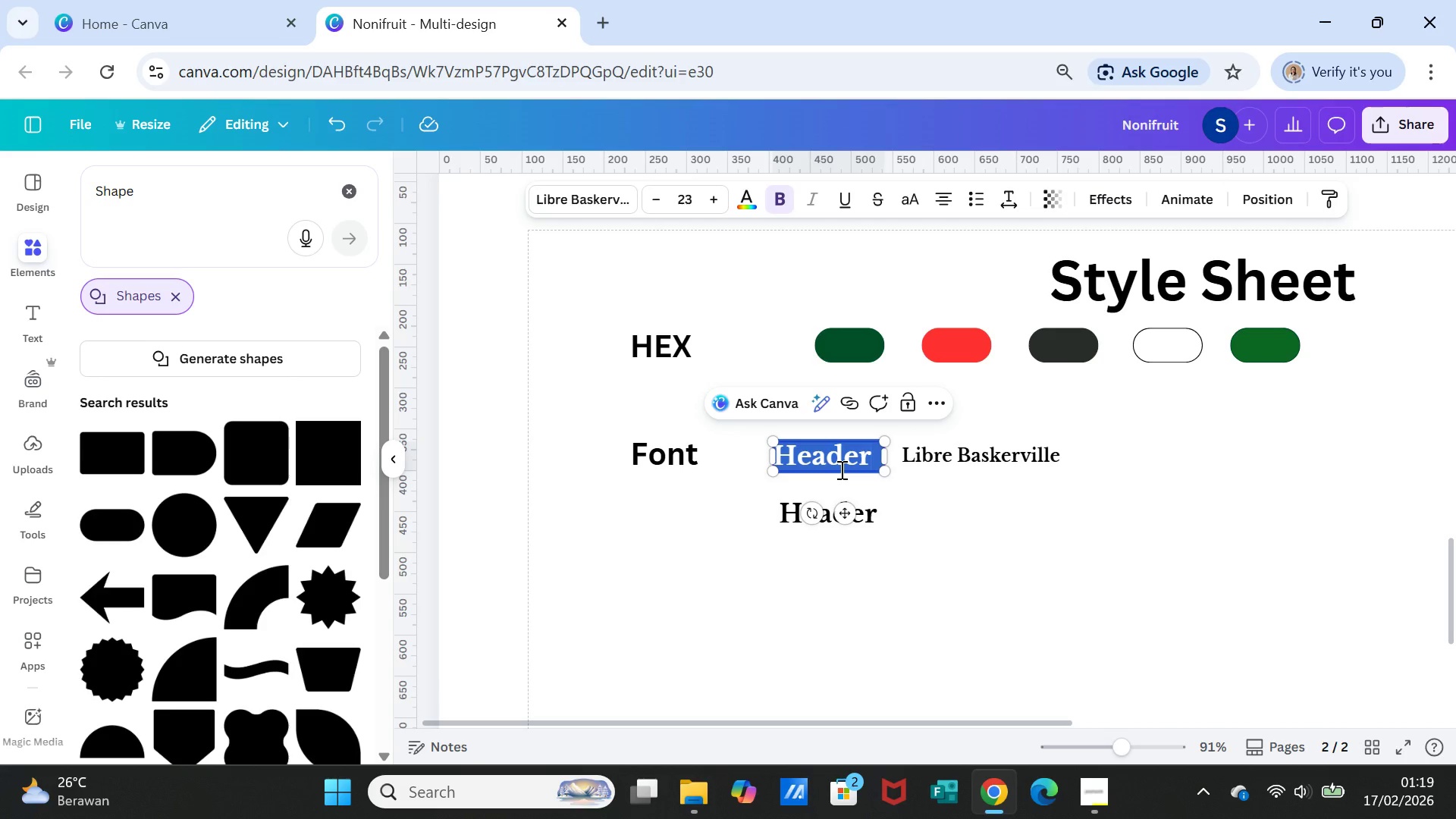 
type(H1-H3)
 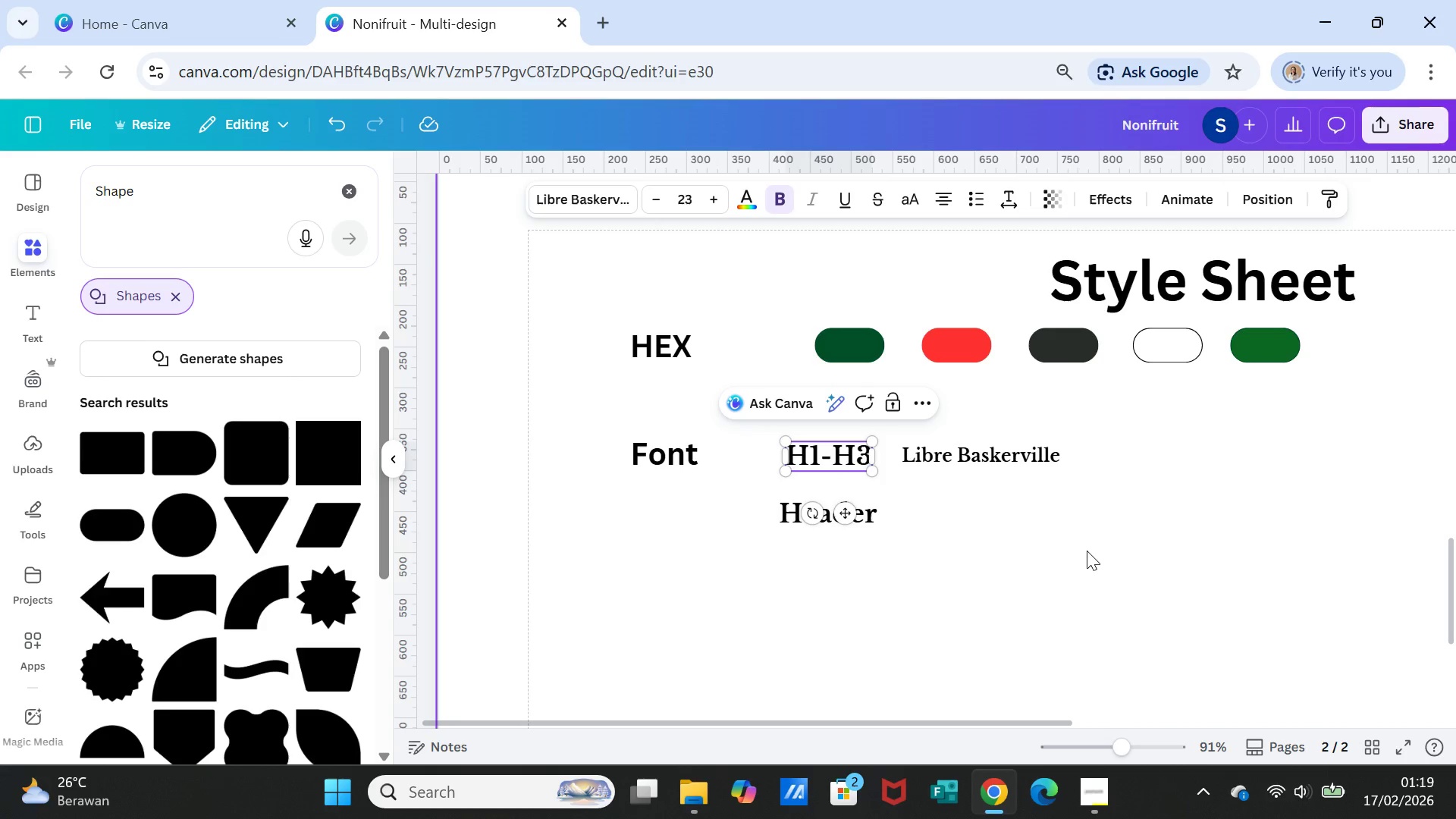 
left_click([1087, 551])
 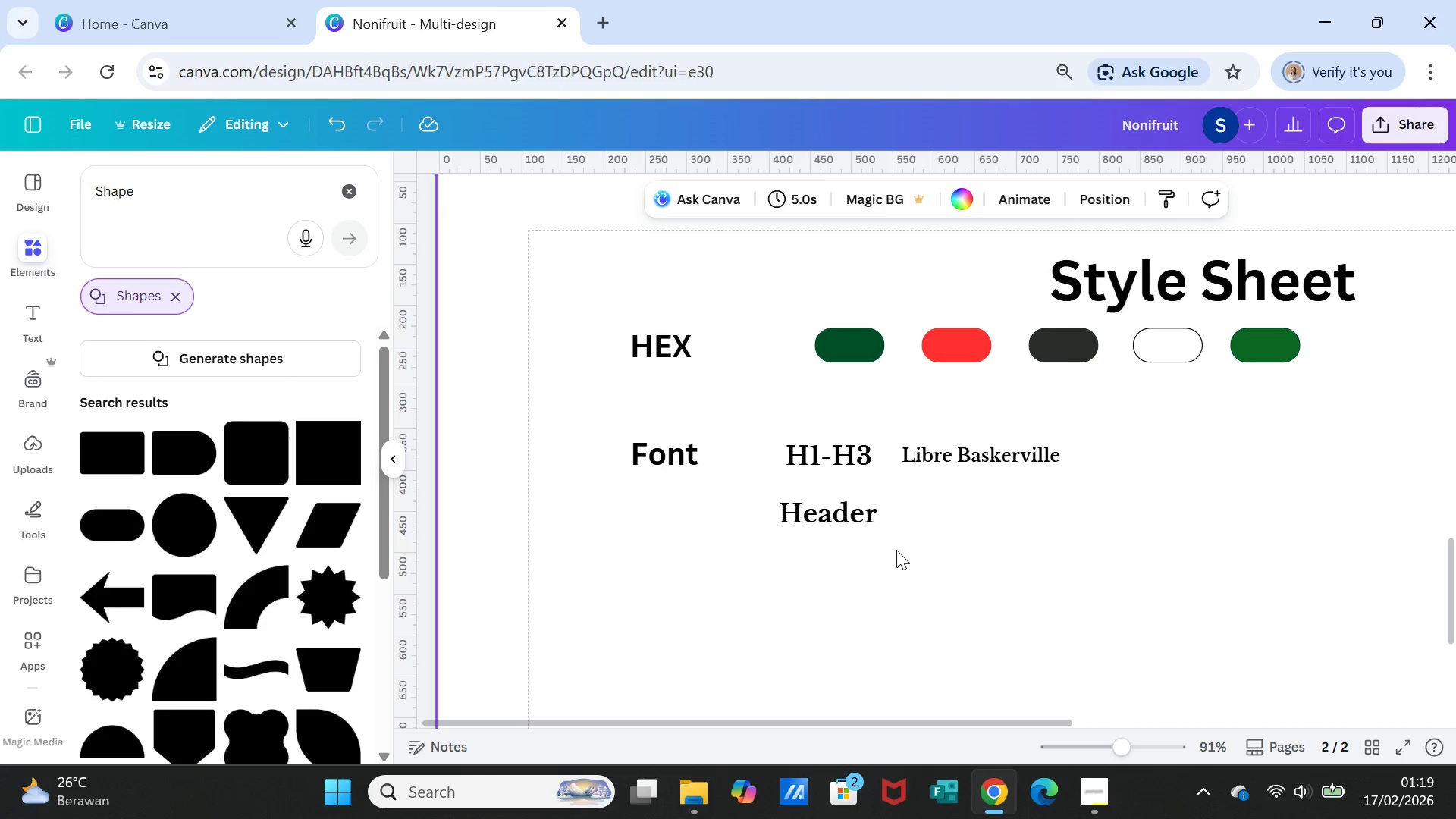 
double_click([861, 508])
 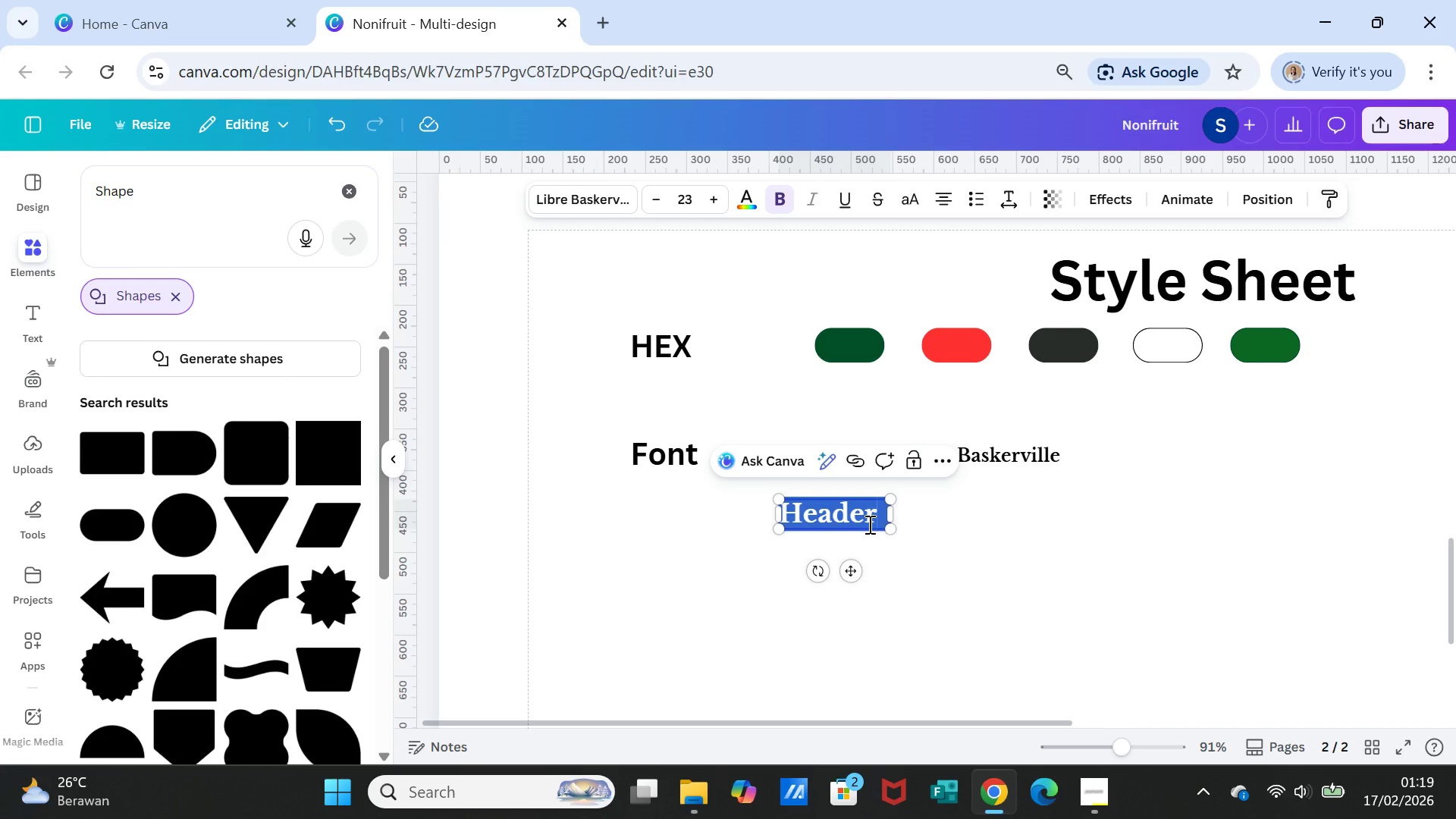 
type(Body & UI)
 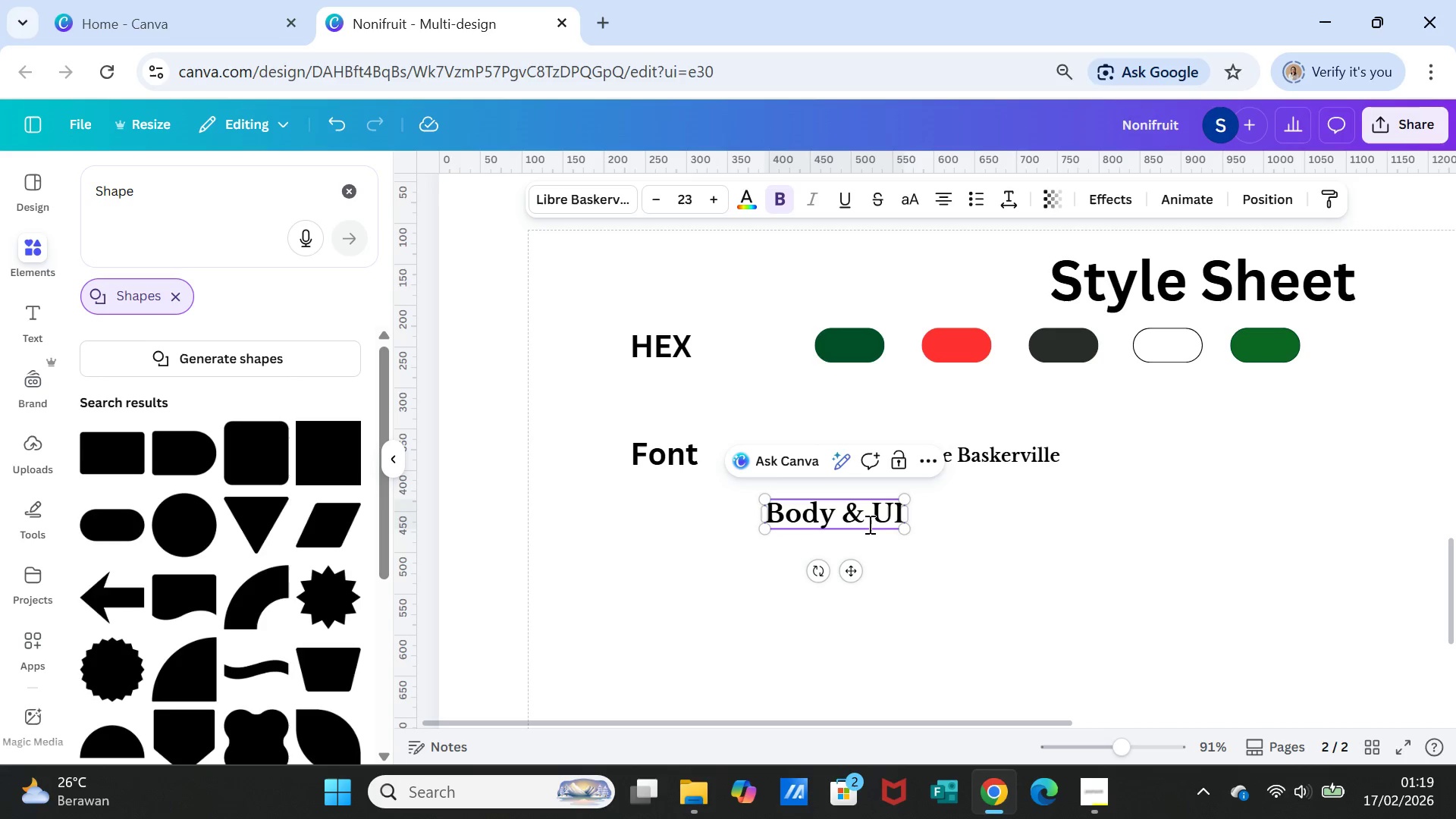 
left_click([981, 524])
 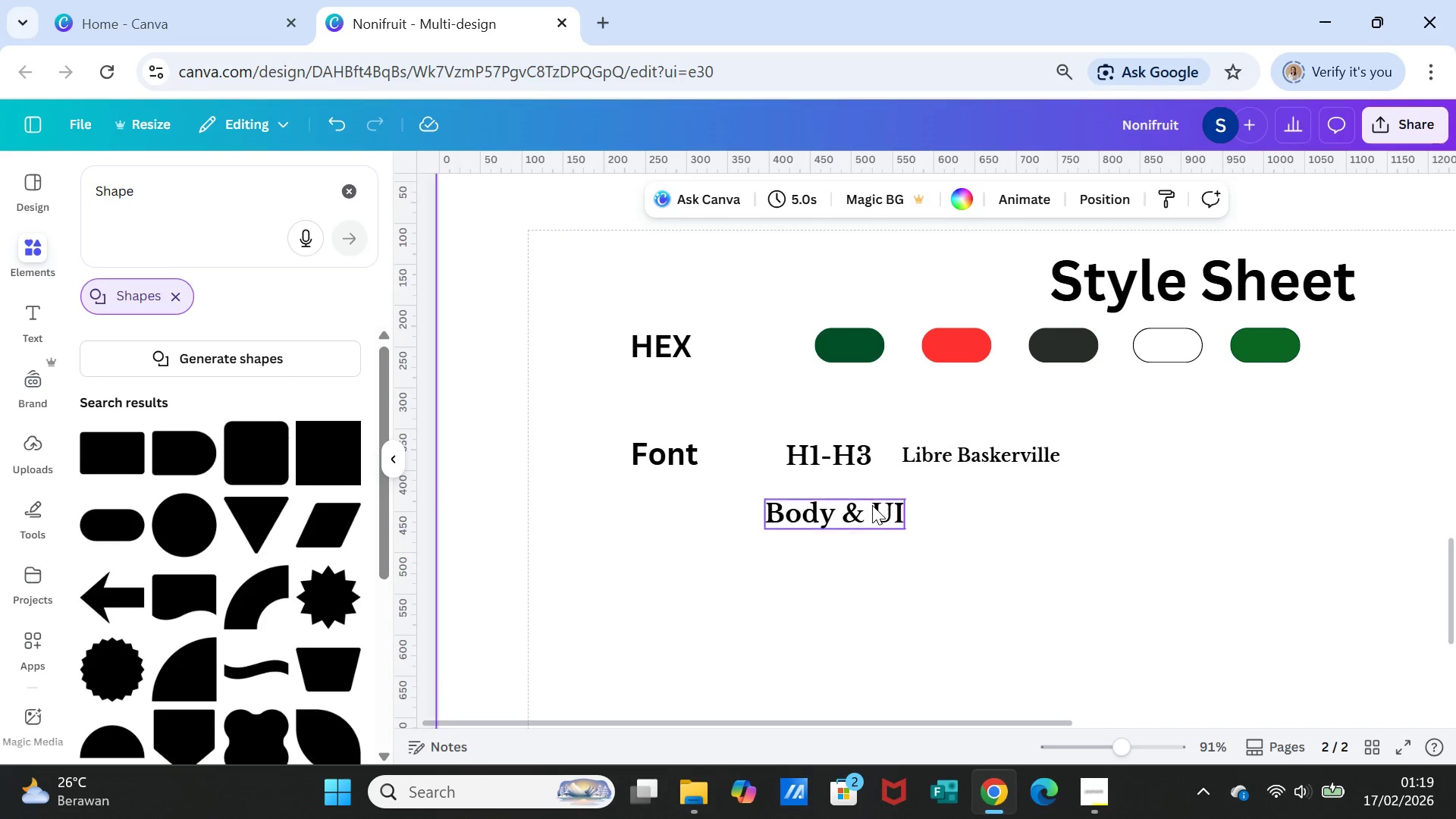 
left_click([872, 505])
 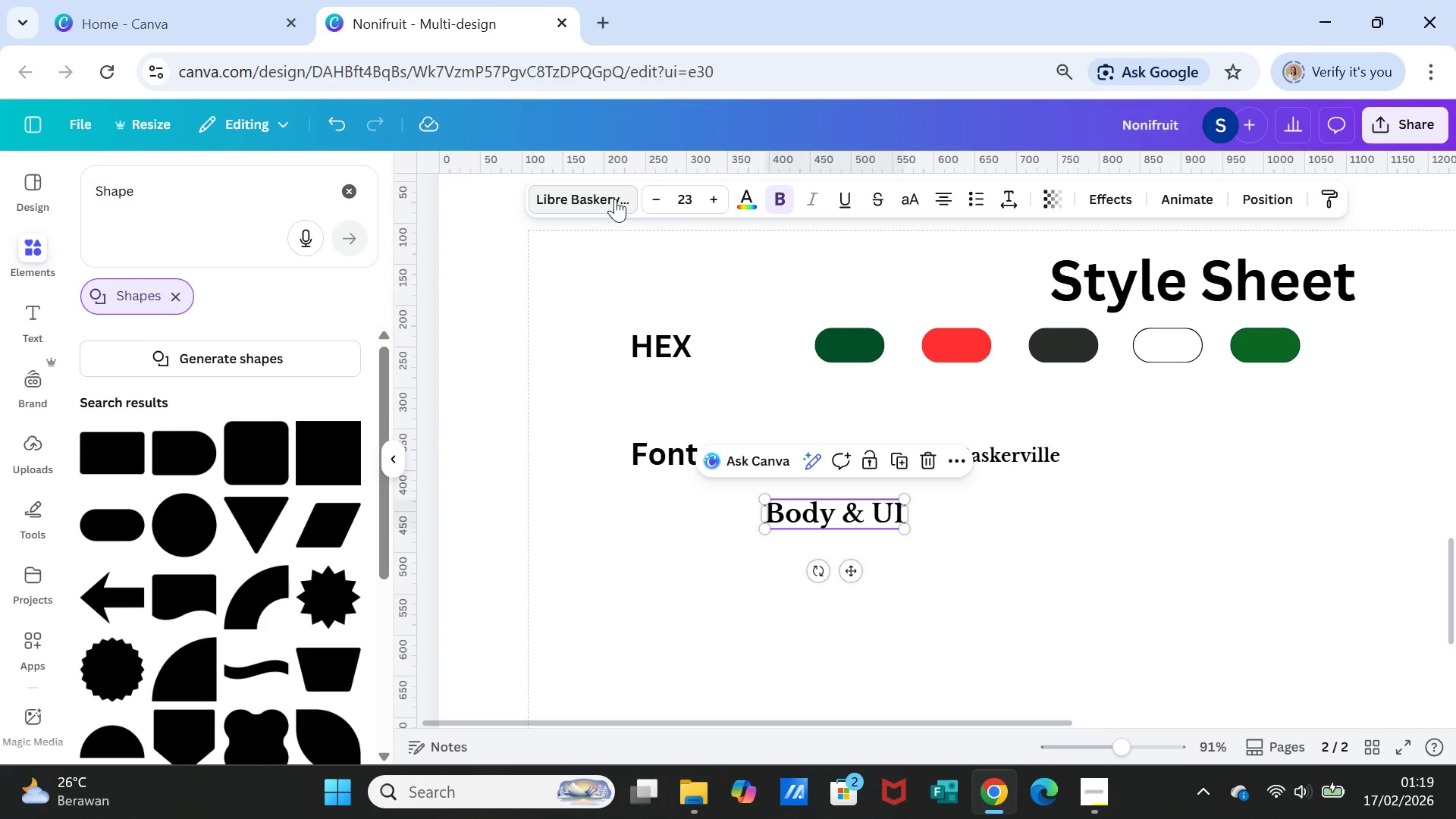 
left_click([614, 198])
 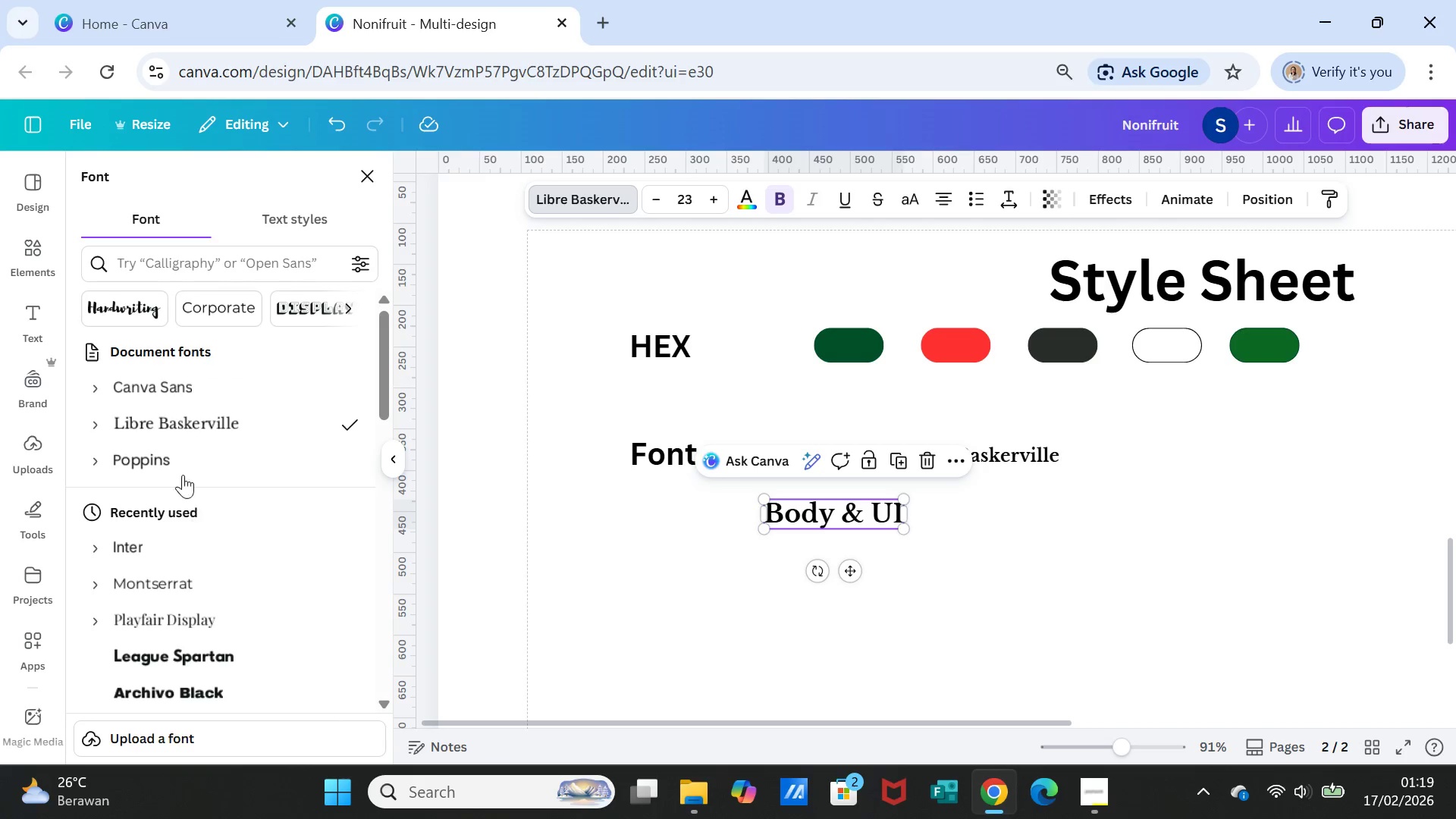 
left_click([181, 464])
 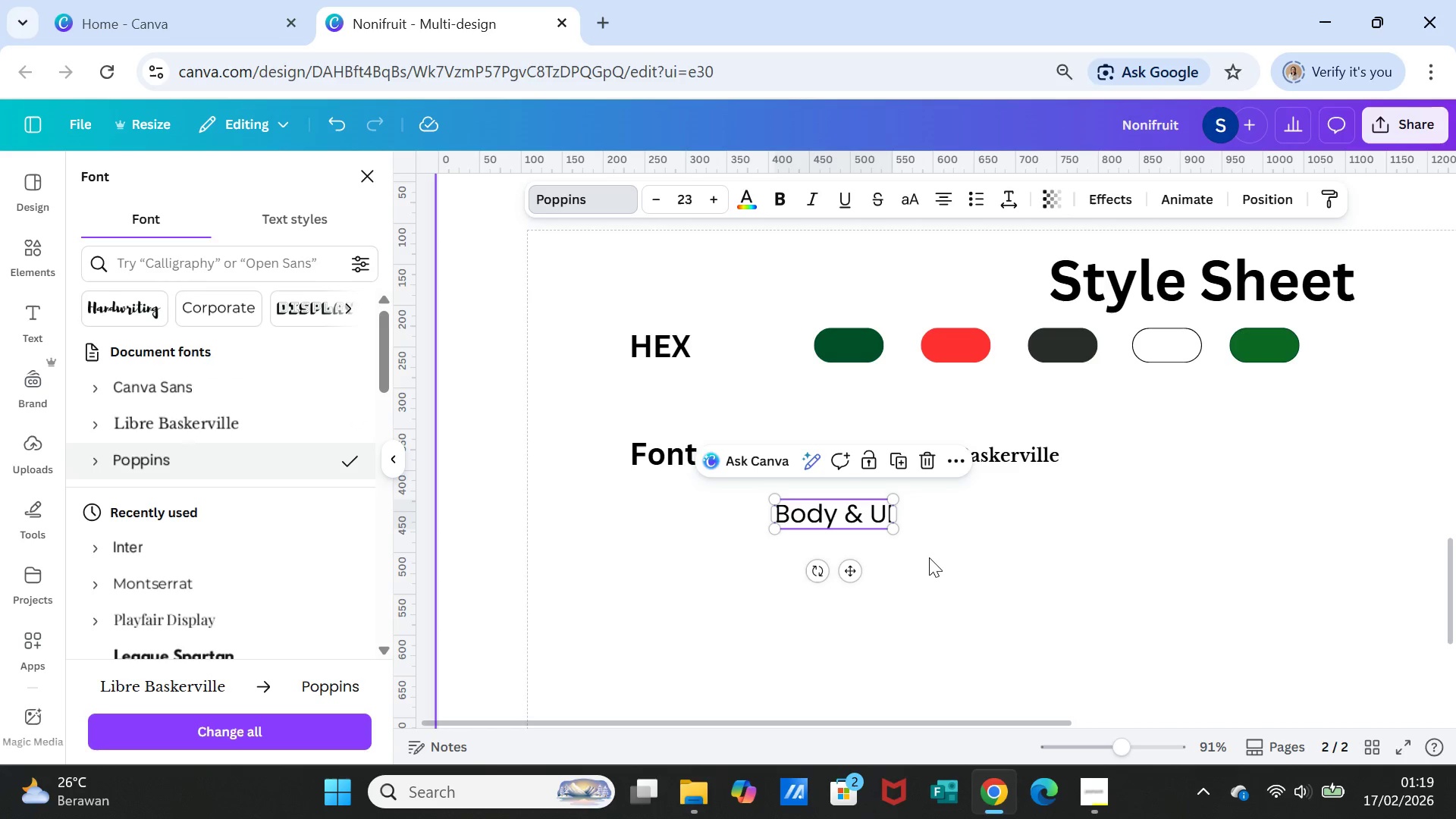 
left_click([930, 557])
 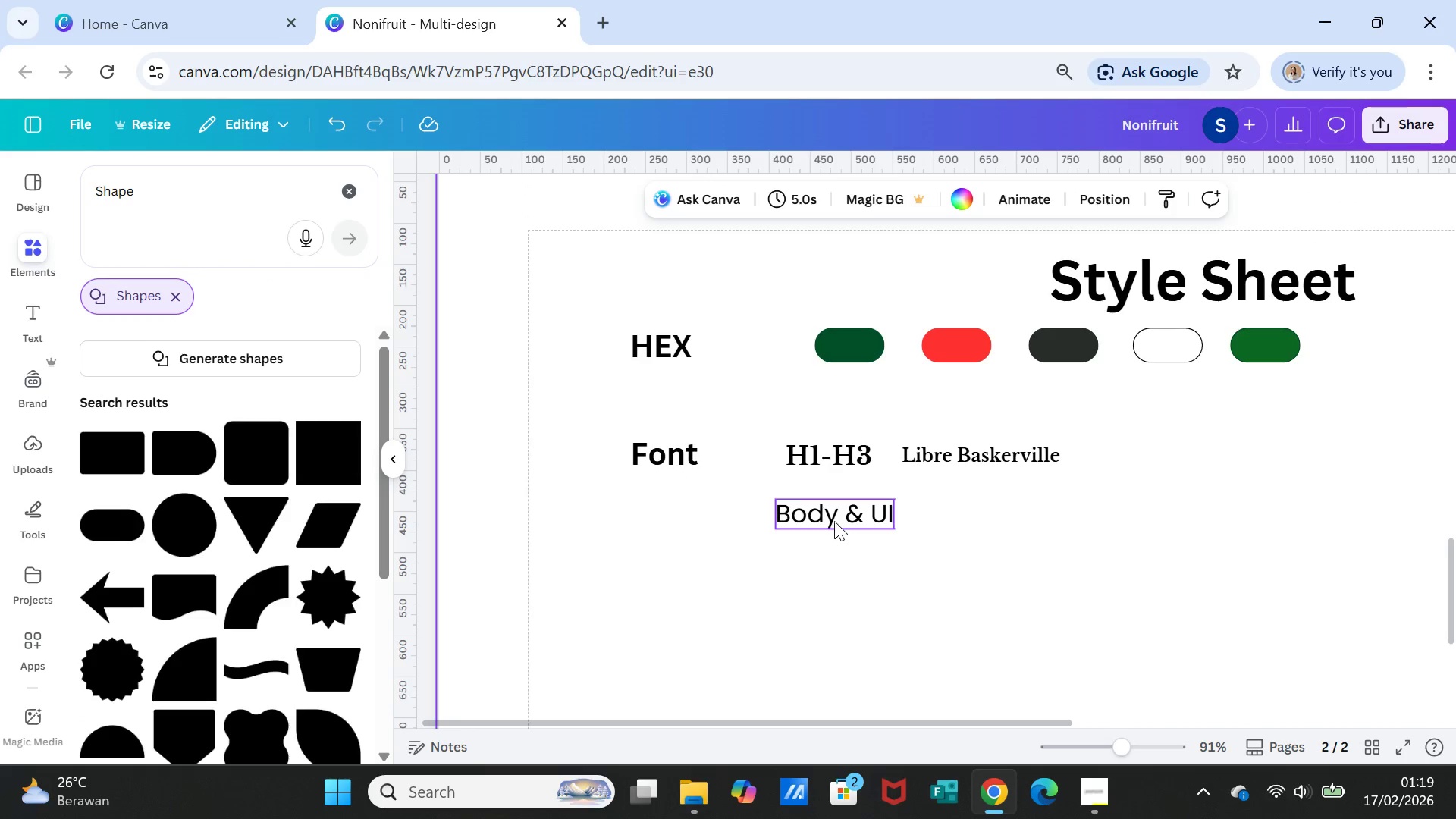 
left_click([834, 519])
 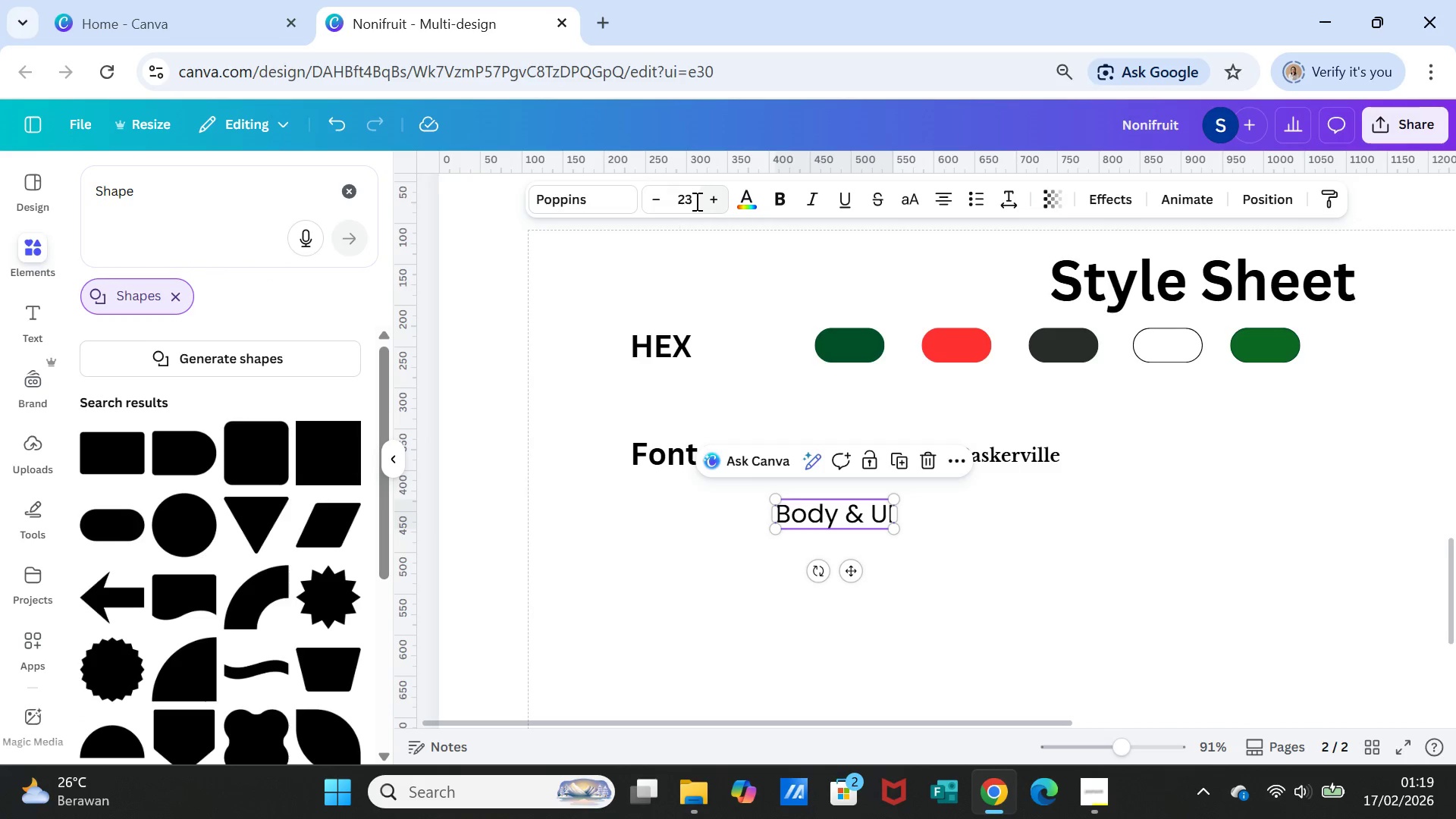 
left_click([695, 201])
 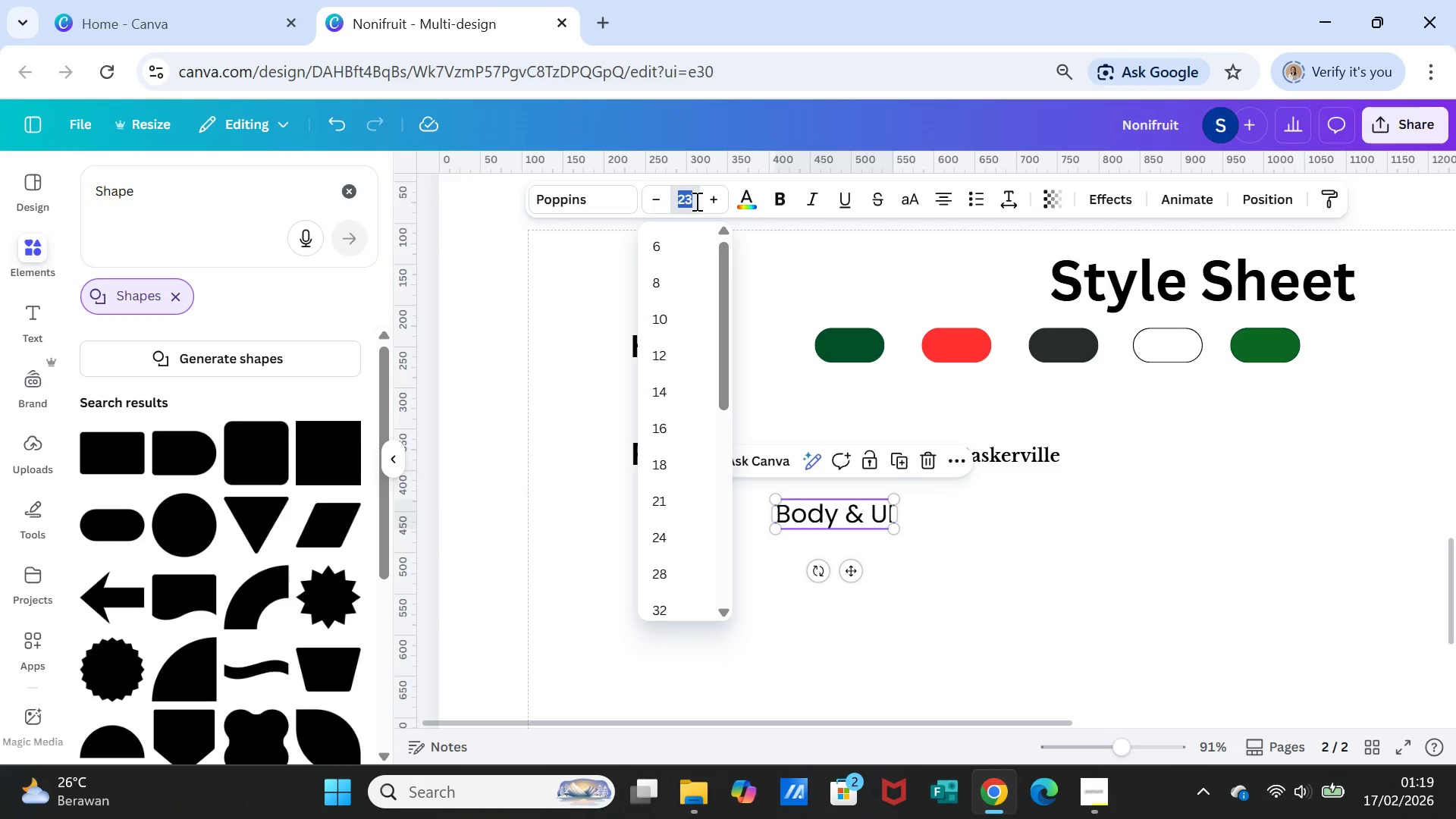 
type(20)
 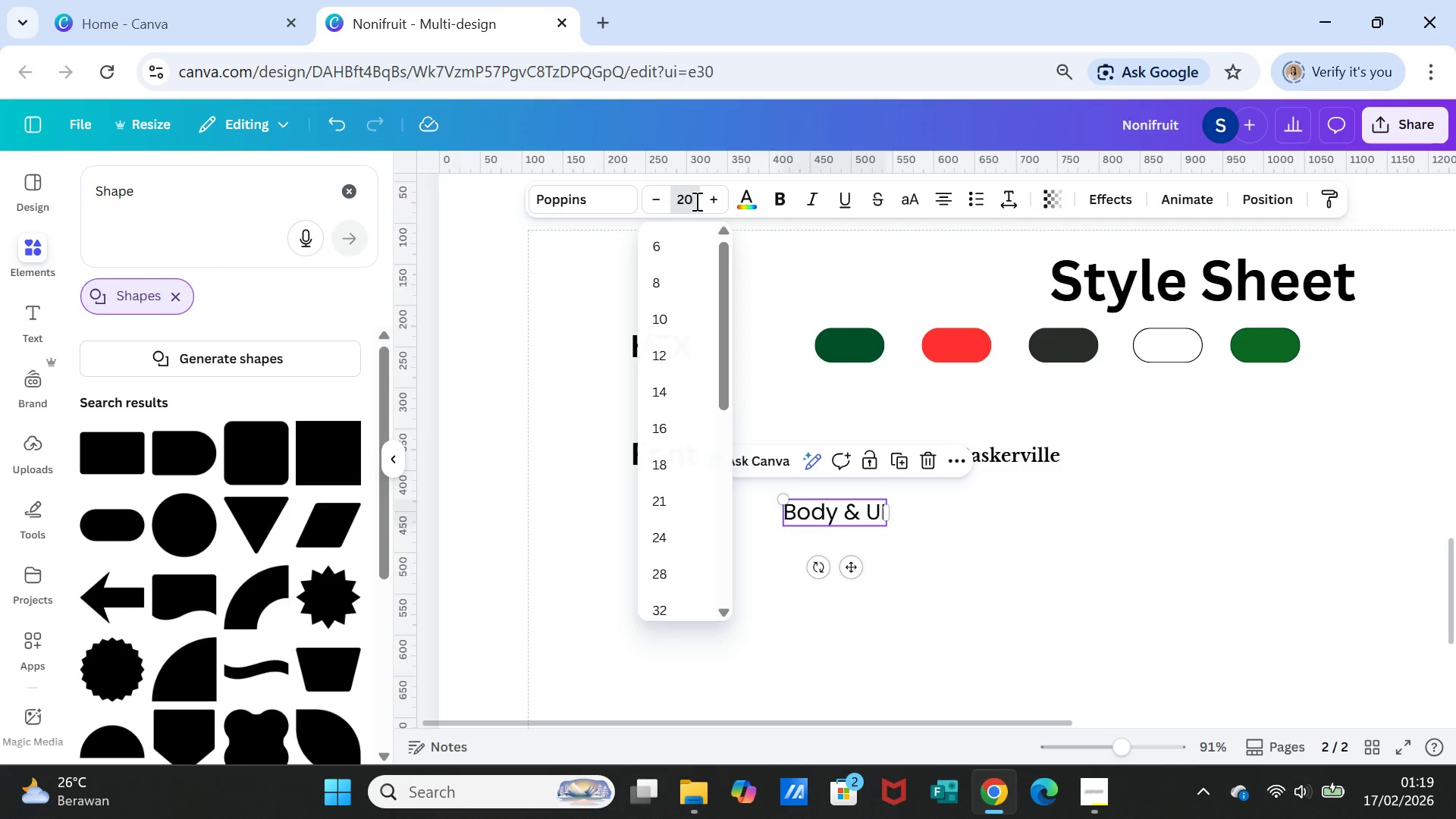 
key(Enter)
 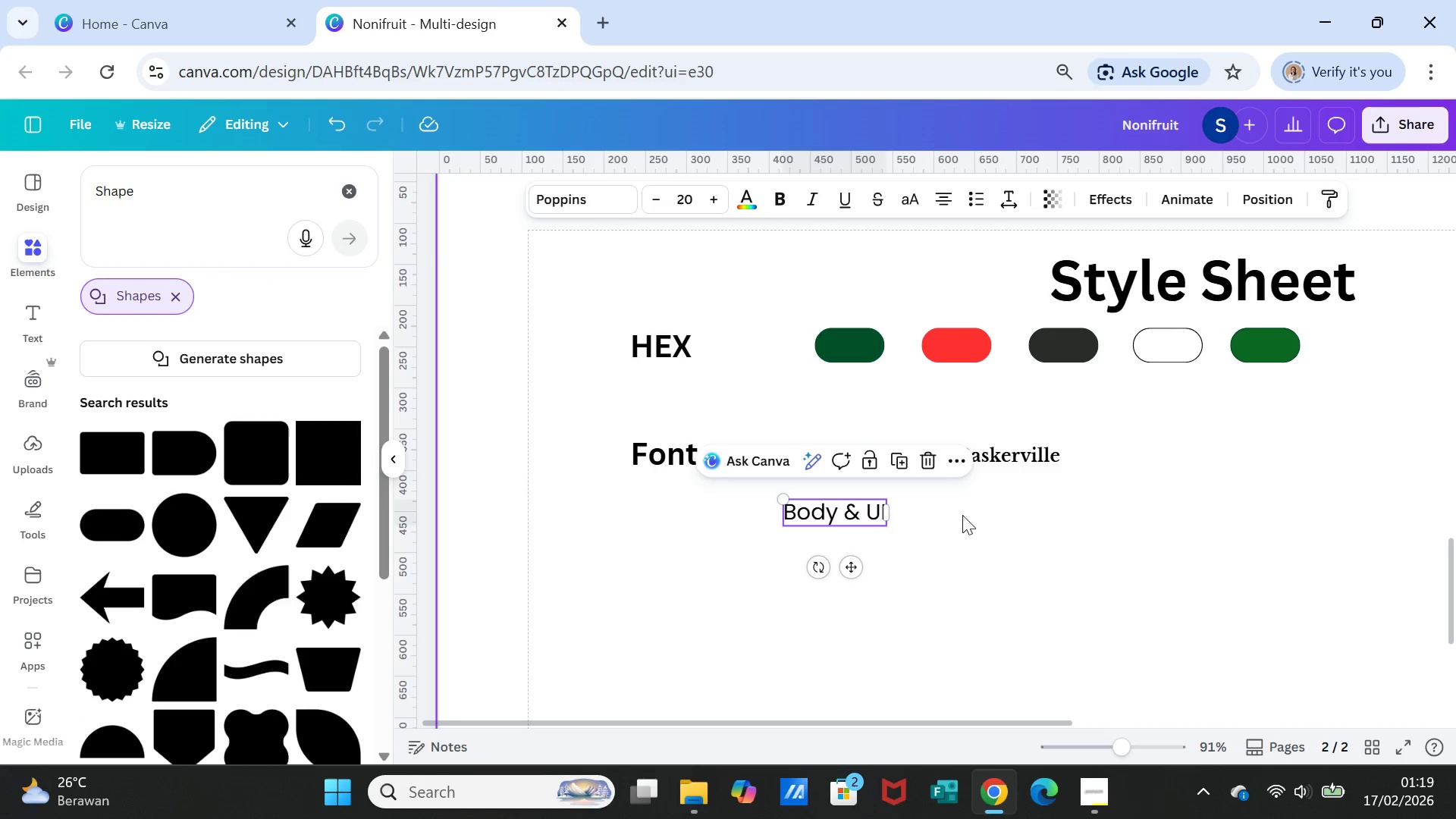 
left_click([965, 518])
 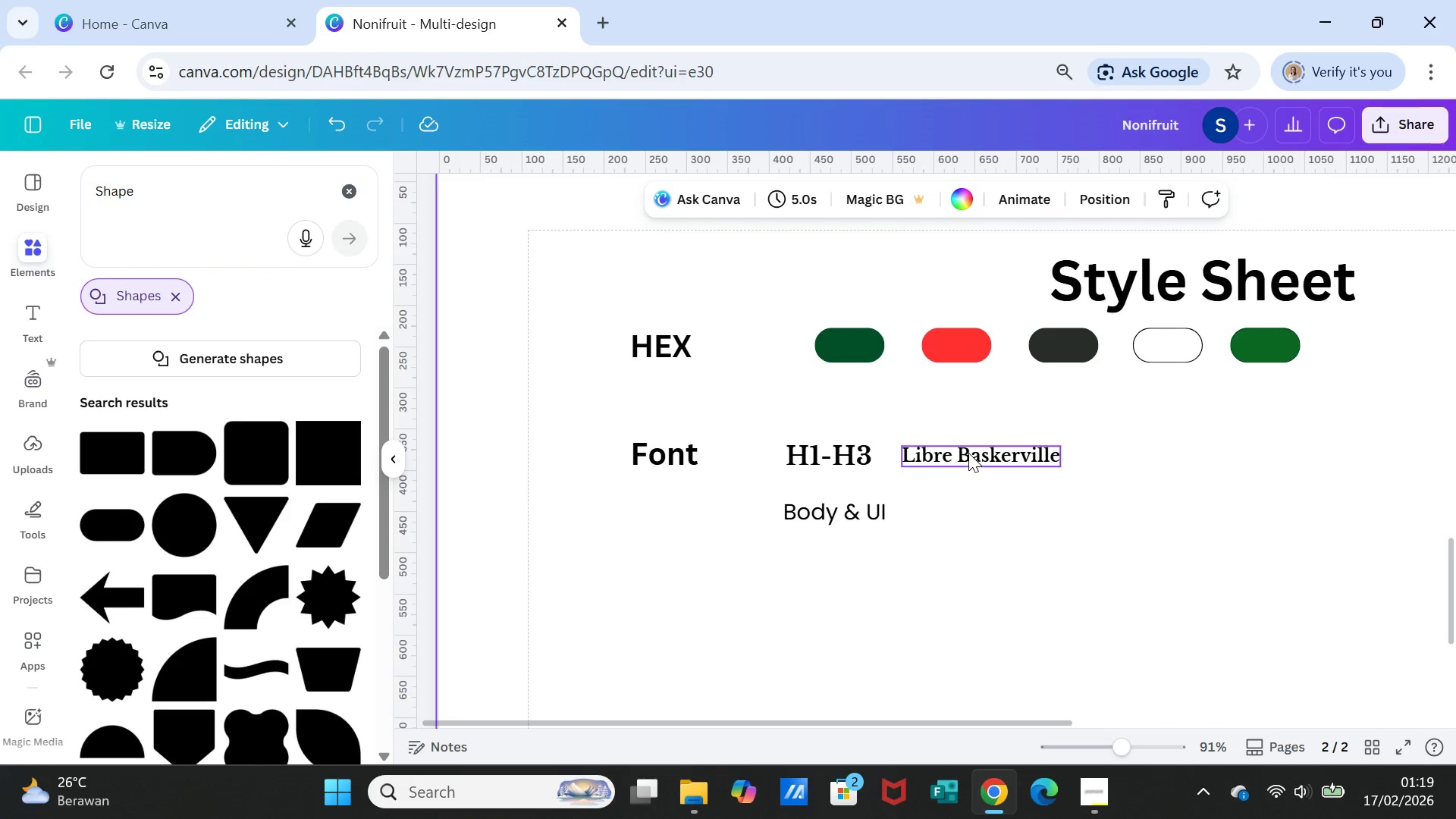 
left_click([968, 453])
 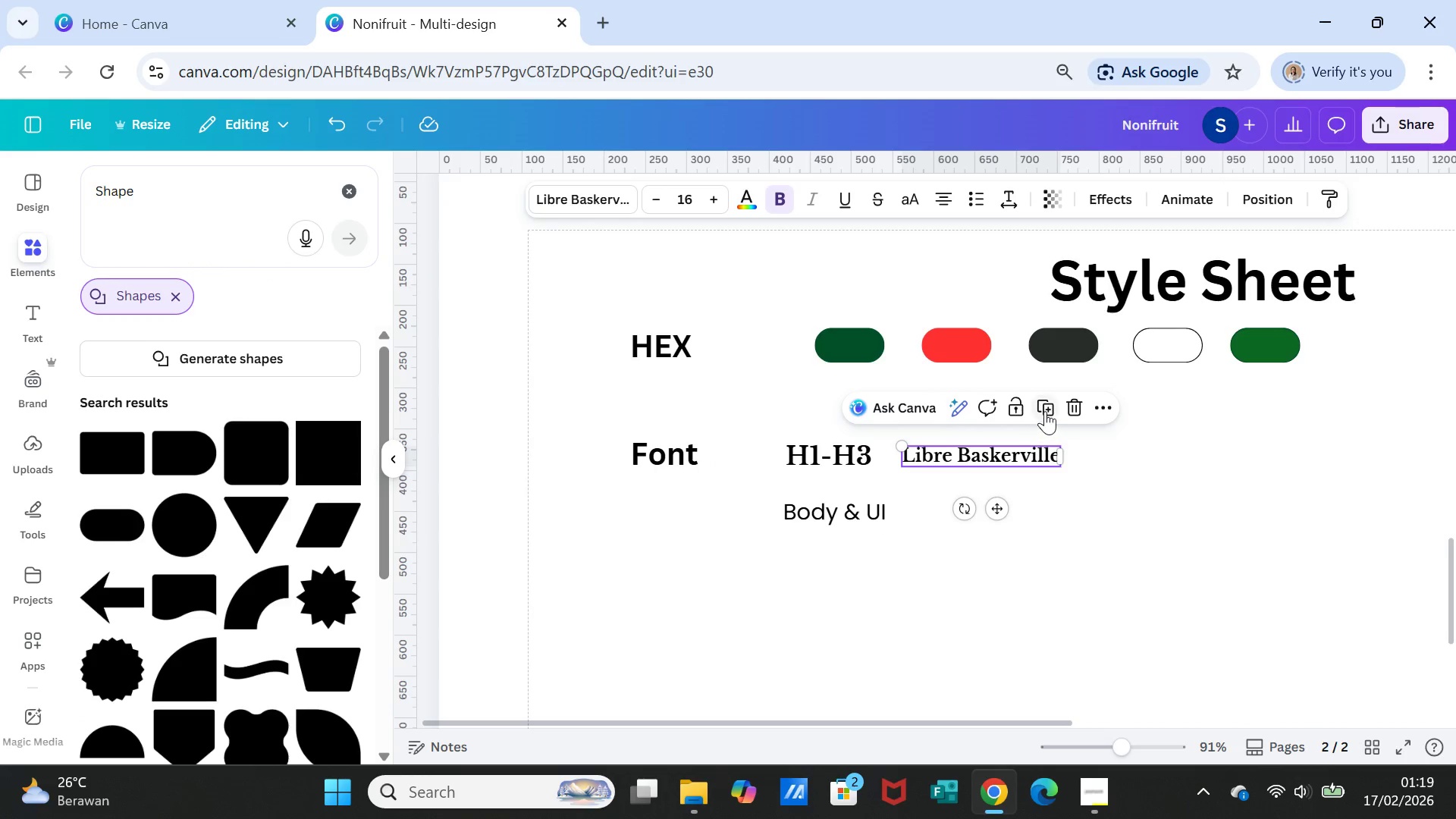 
left_click([1045, 410])
 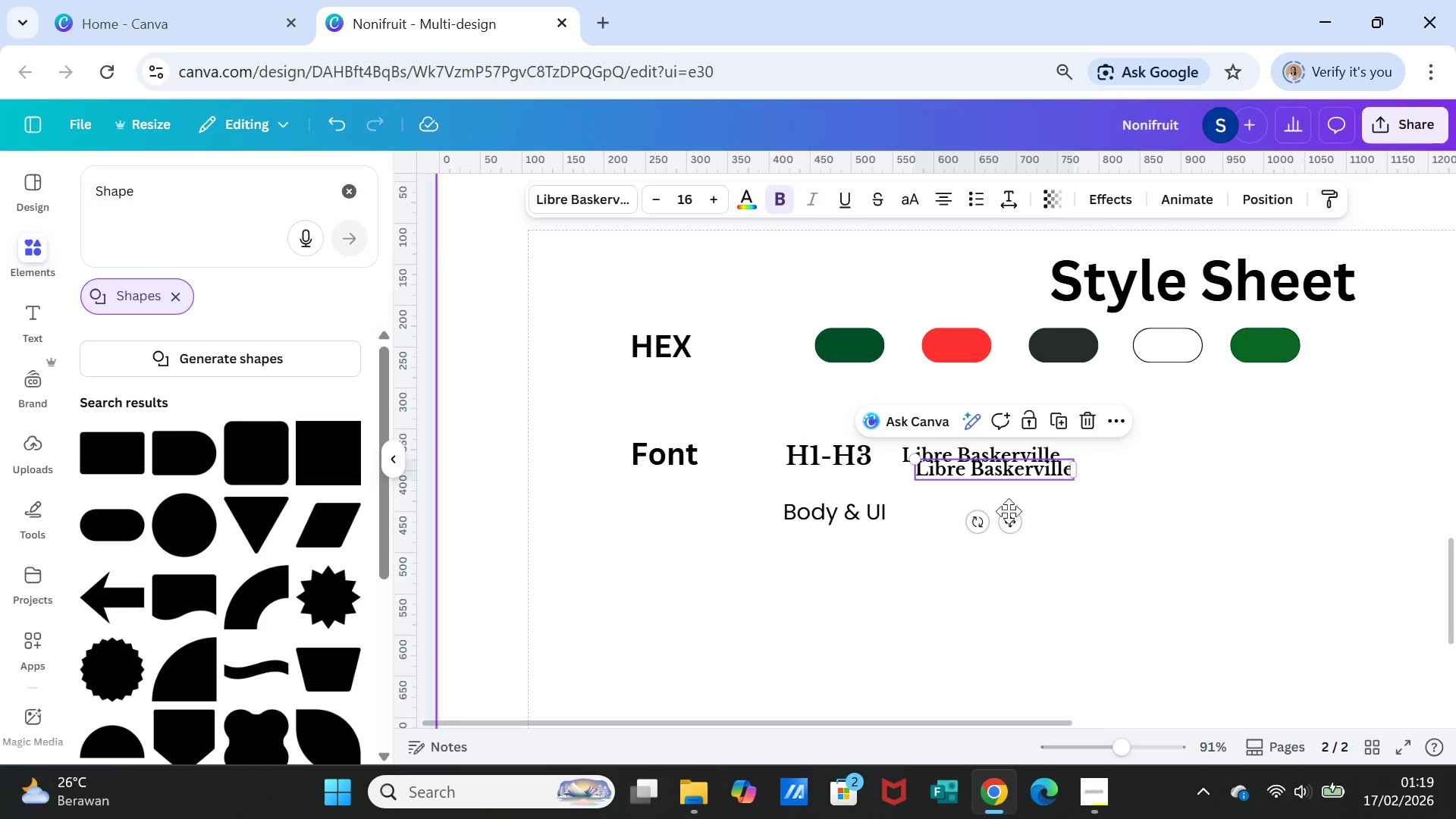 
left_click_drag(start_coordinate=[1008, 522], to_coordinate=[999, 565])
 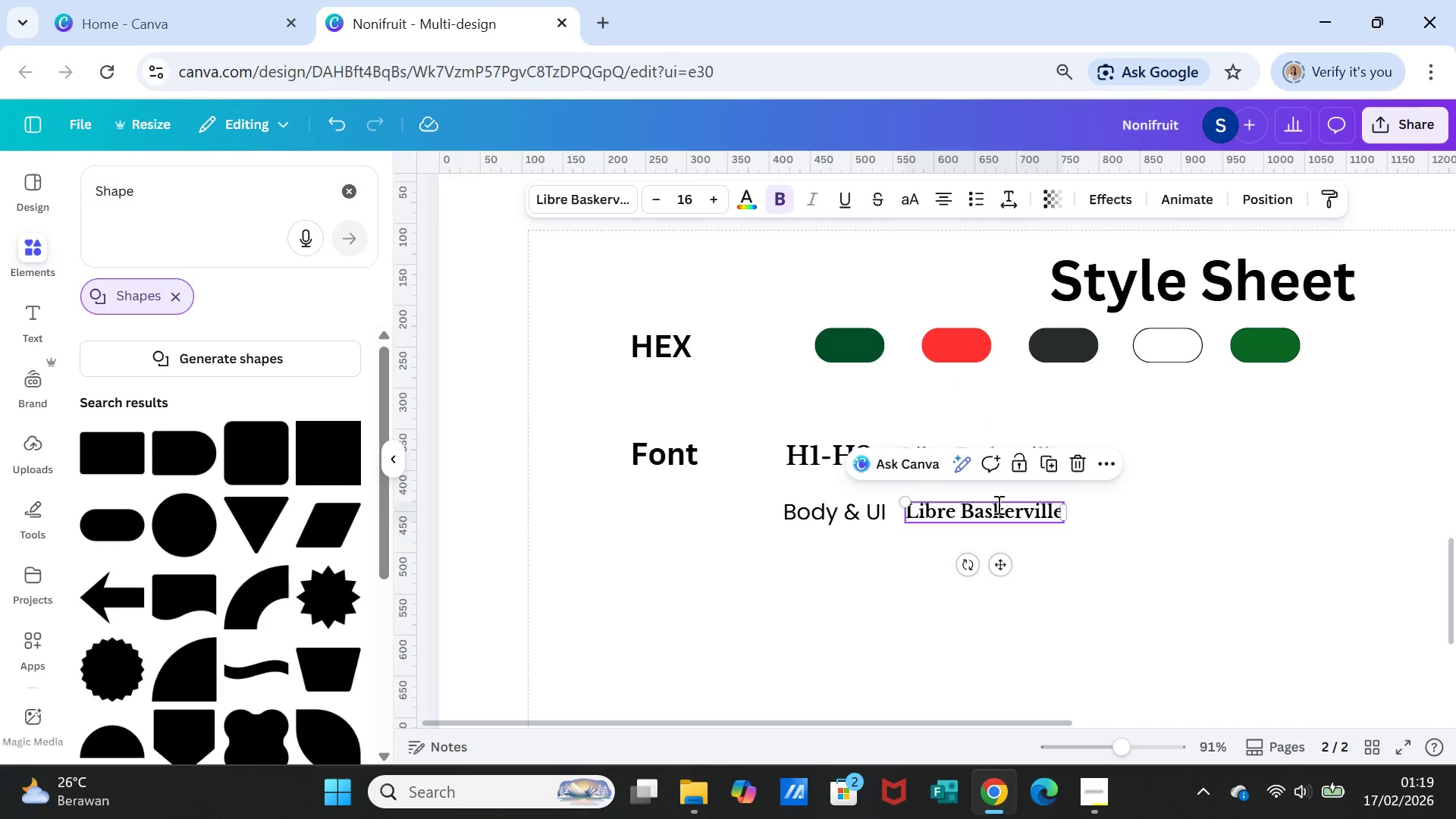 
double_click([997, 504])
 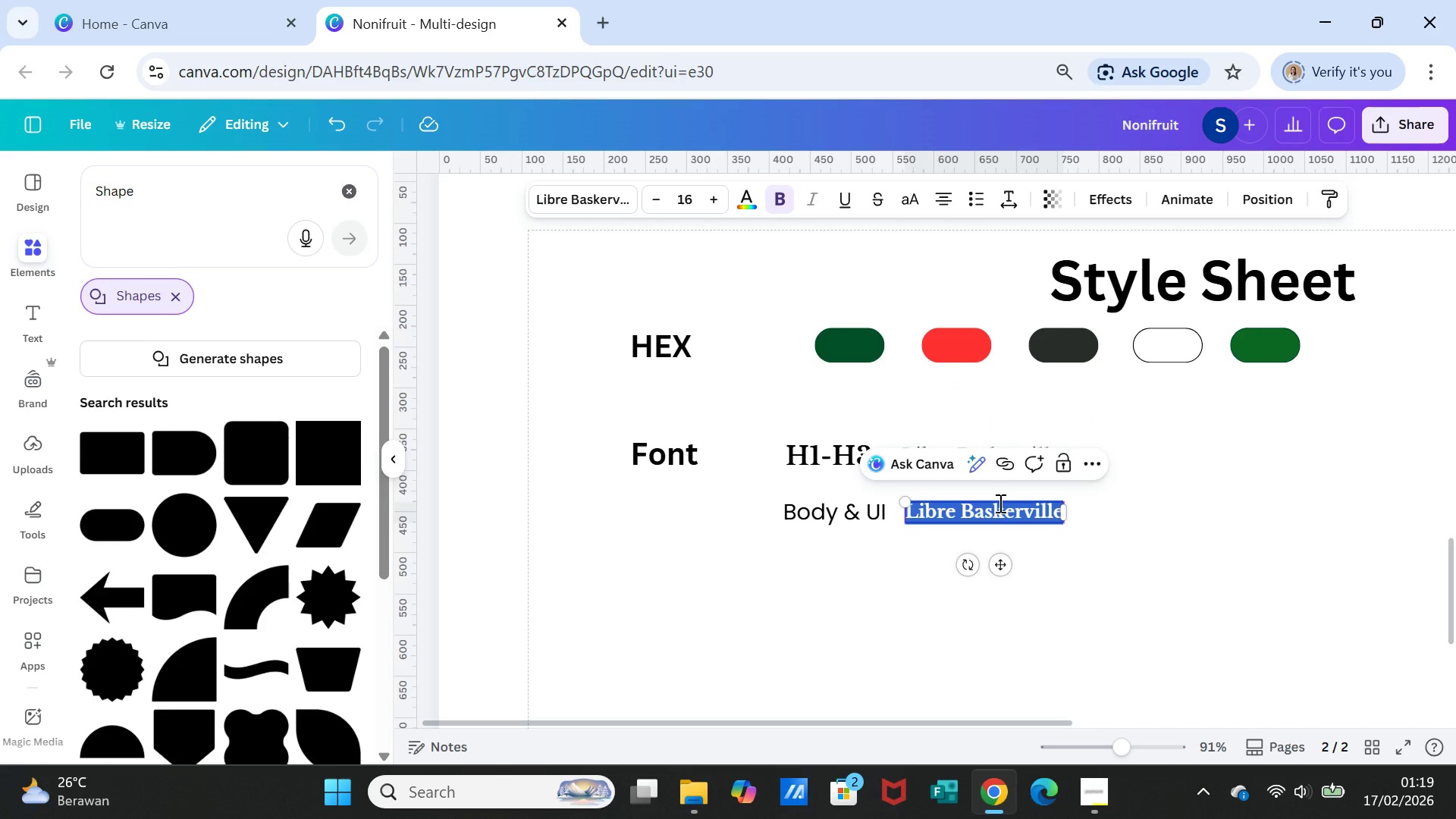 
type(Popp)
key(Backspace)
key(Backspace)
 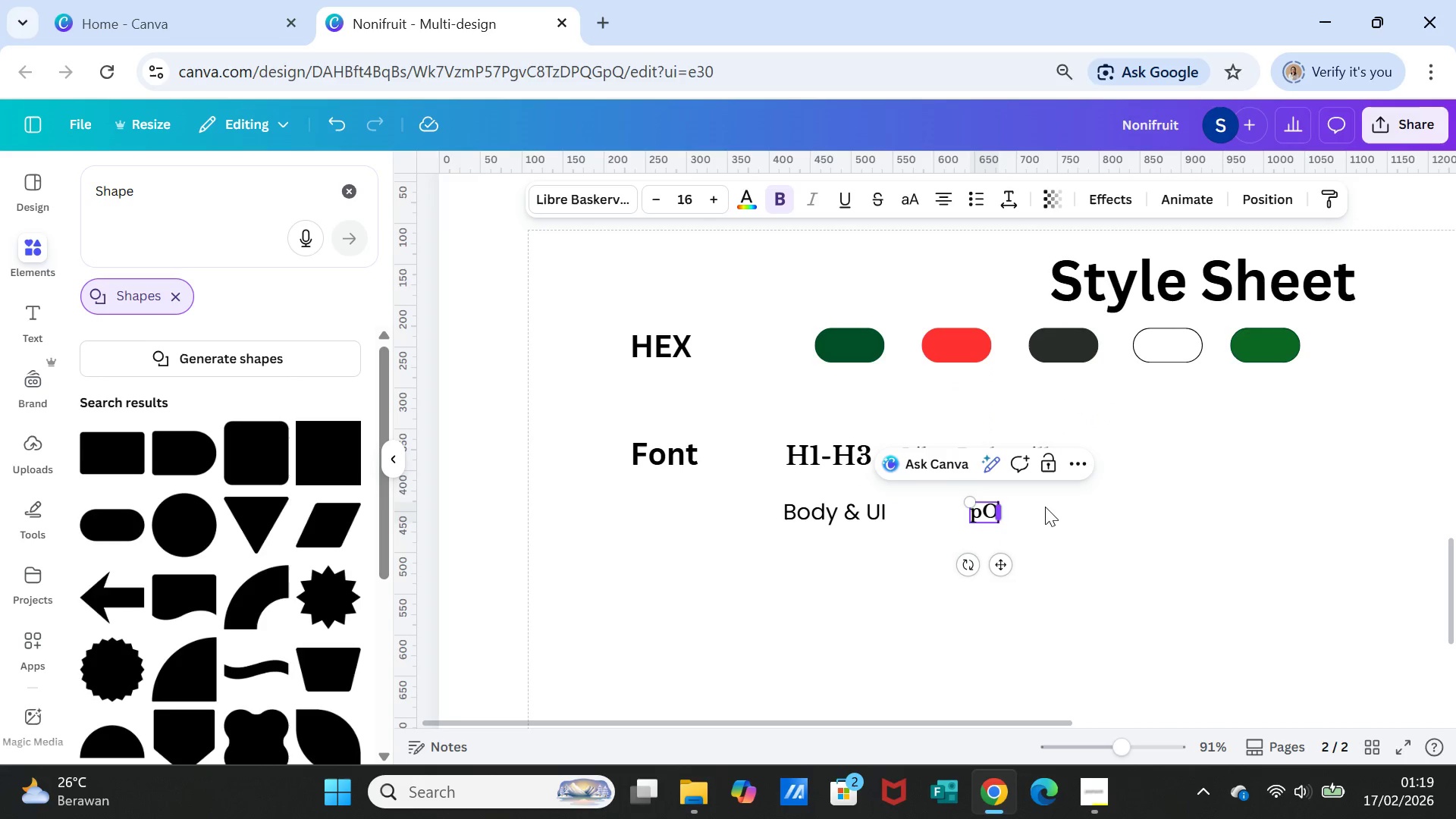 
key(Backspace)
key(Backspace)
type(Poppins)
 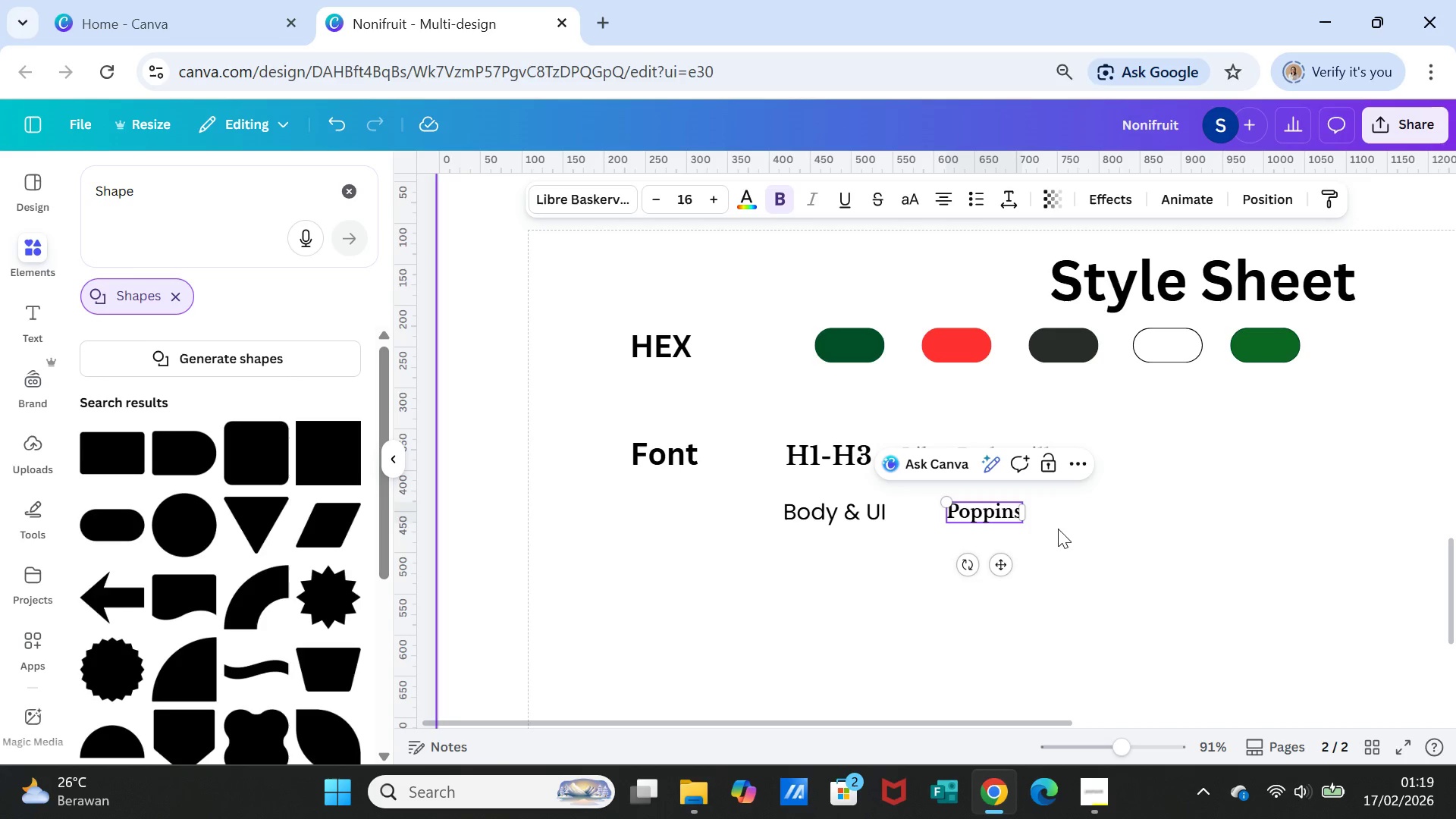 
left_click([1060, 530])
 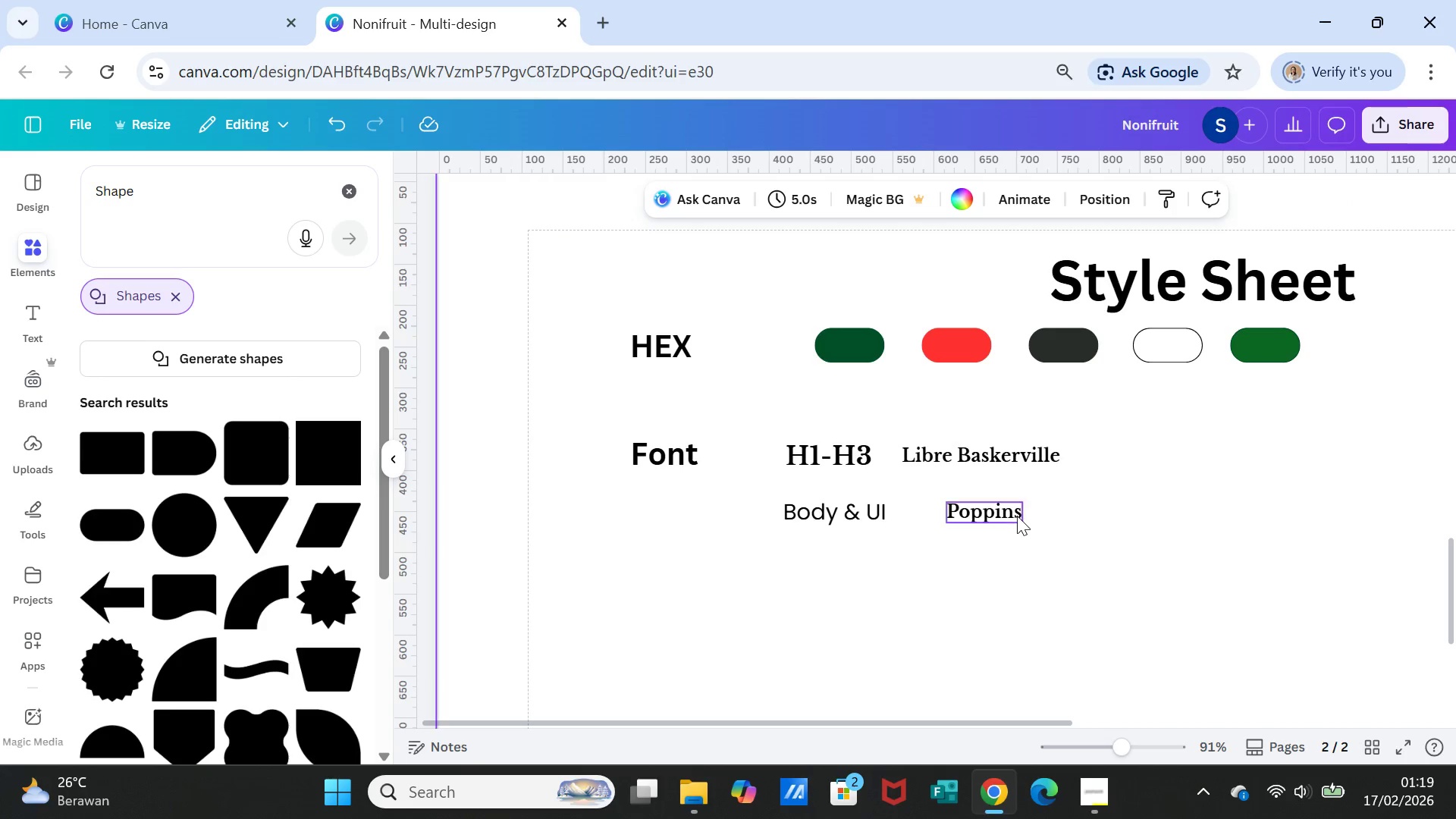 
left_click([1017, 516])
 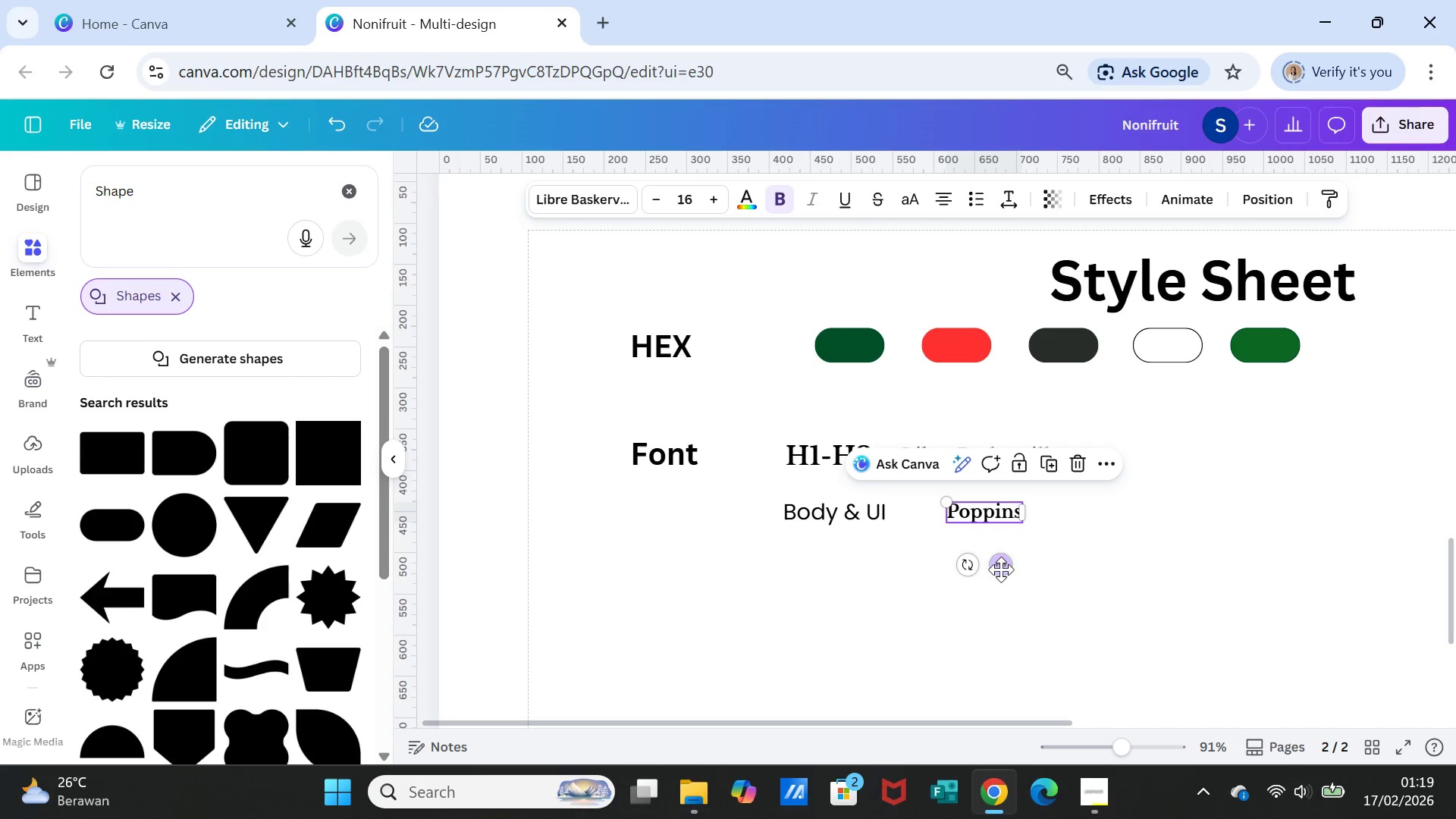 
left_click_drag(start_coordinate=[1001, 570], to_coordinate=[963, 567])
 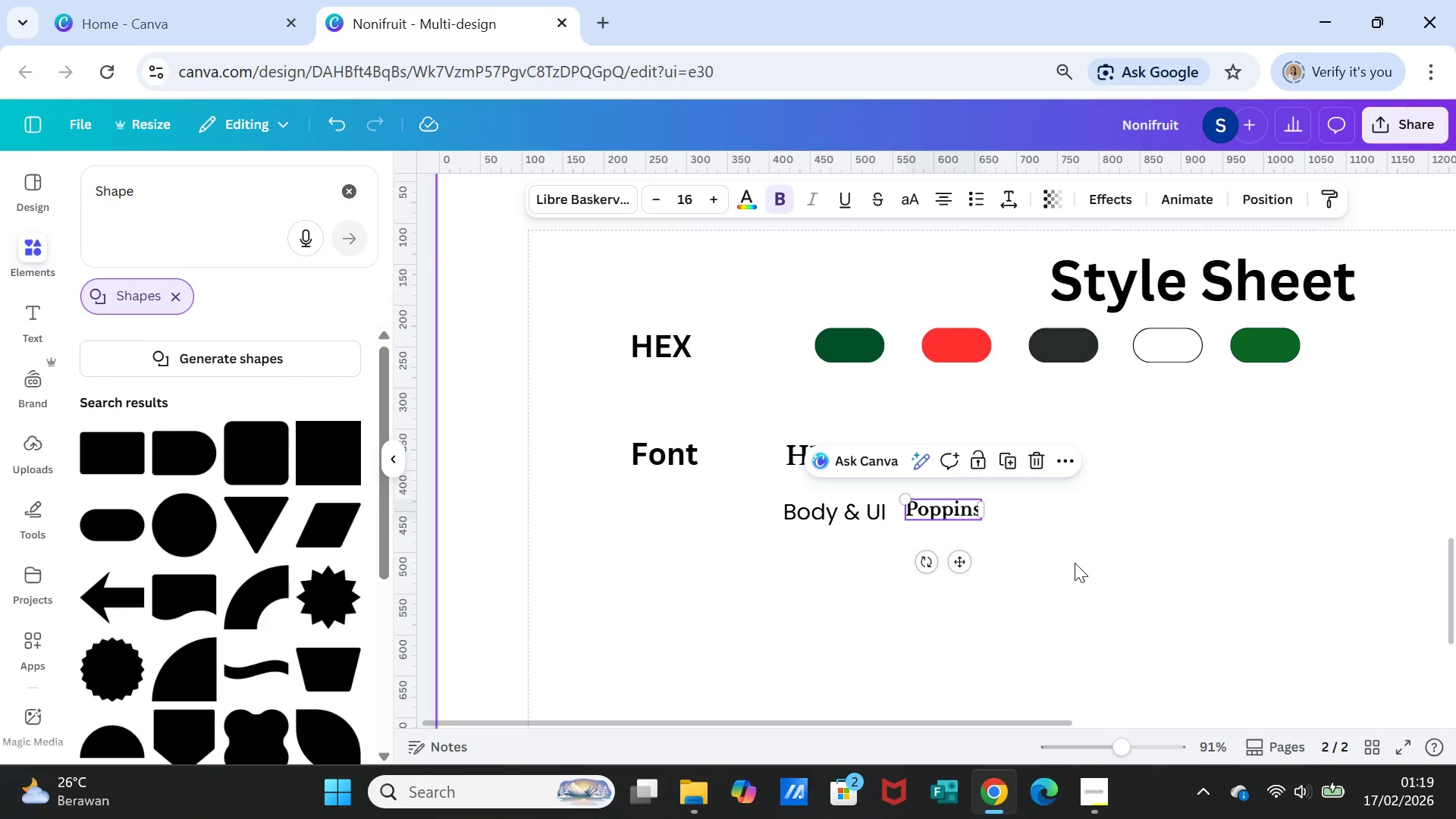 
left_click([1075, 563])
 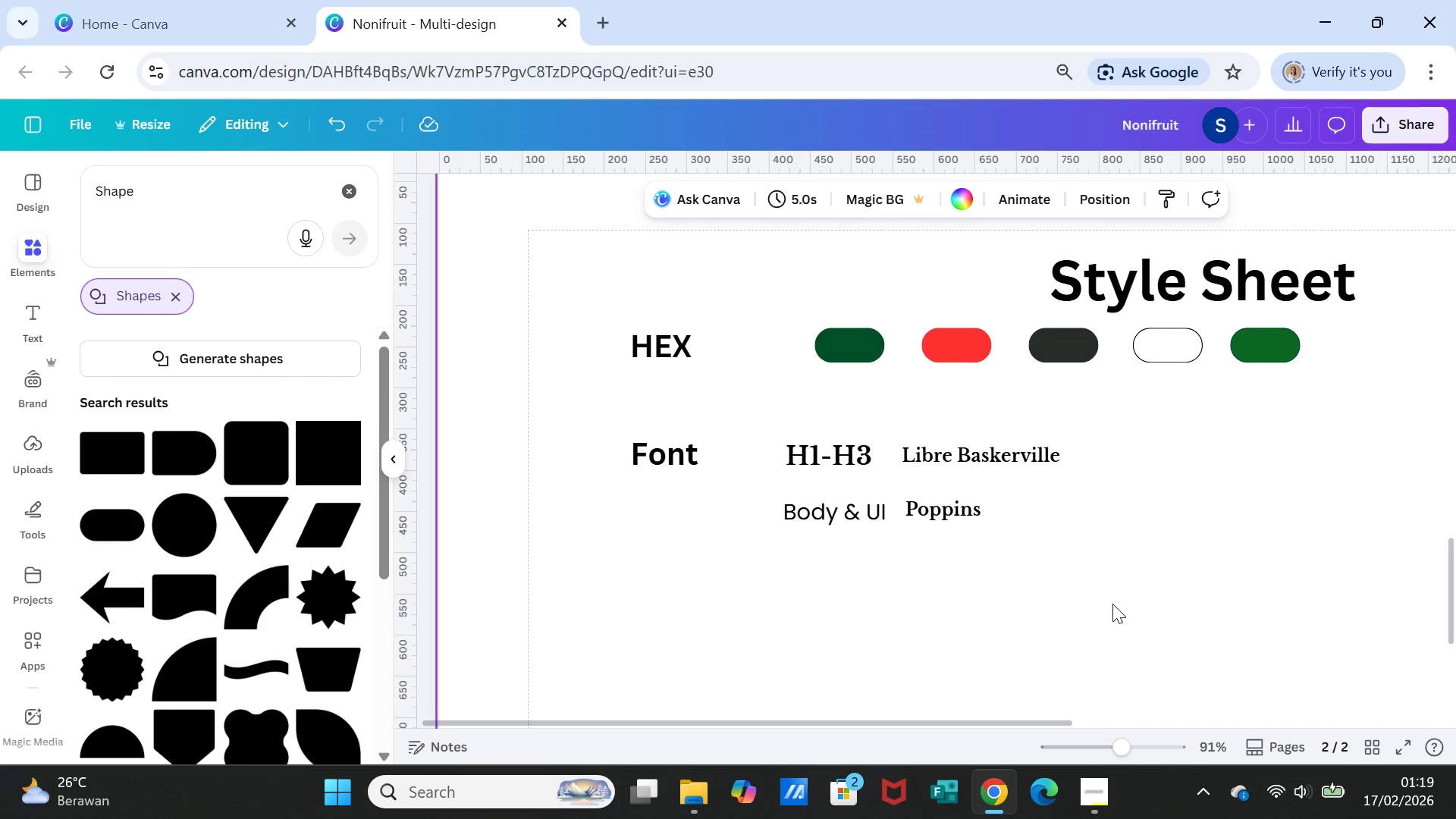 
scroll: coordinate [1138, 619], scroll_direction: up, amount: 9.0
 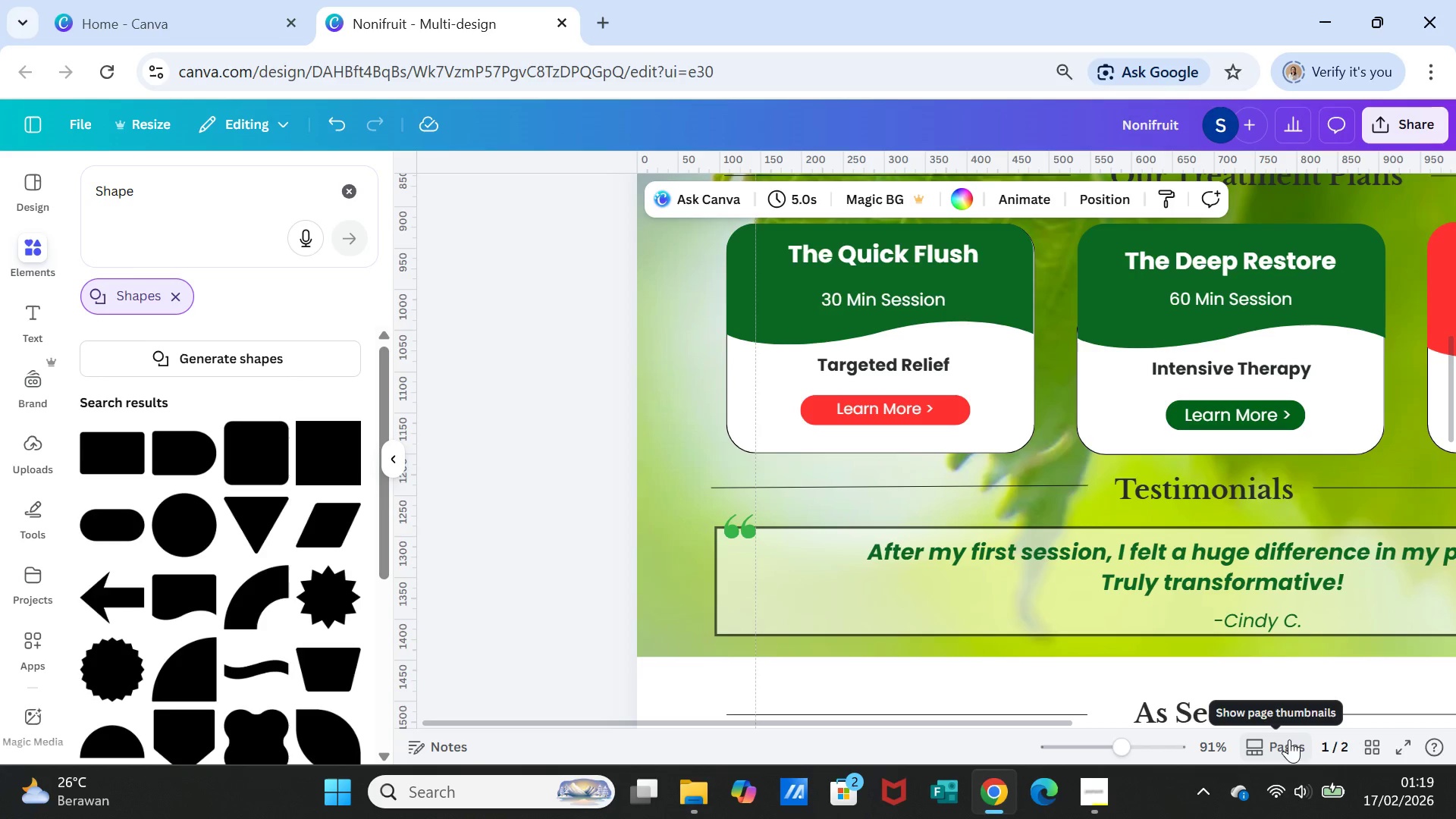 
left_click([1357, 748])
 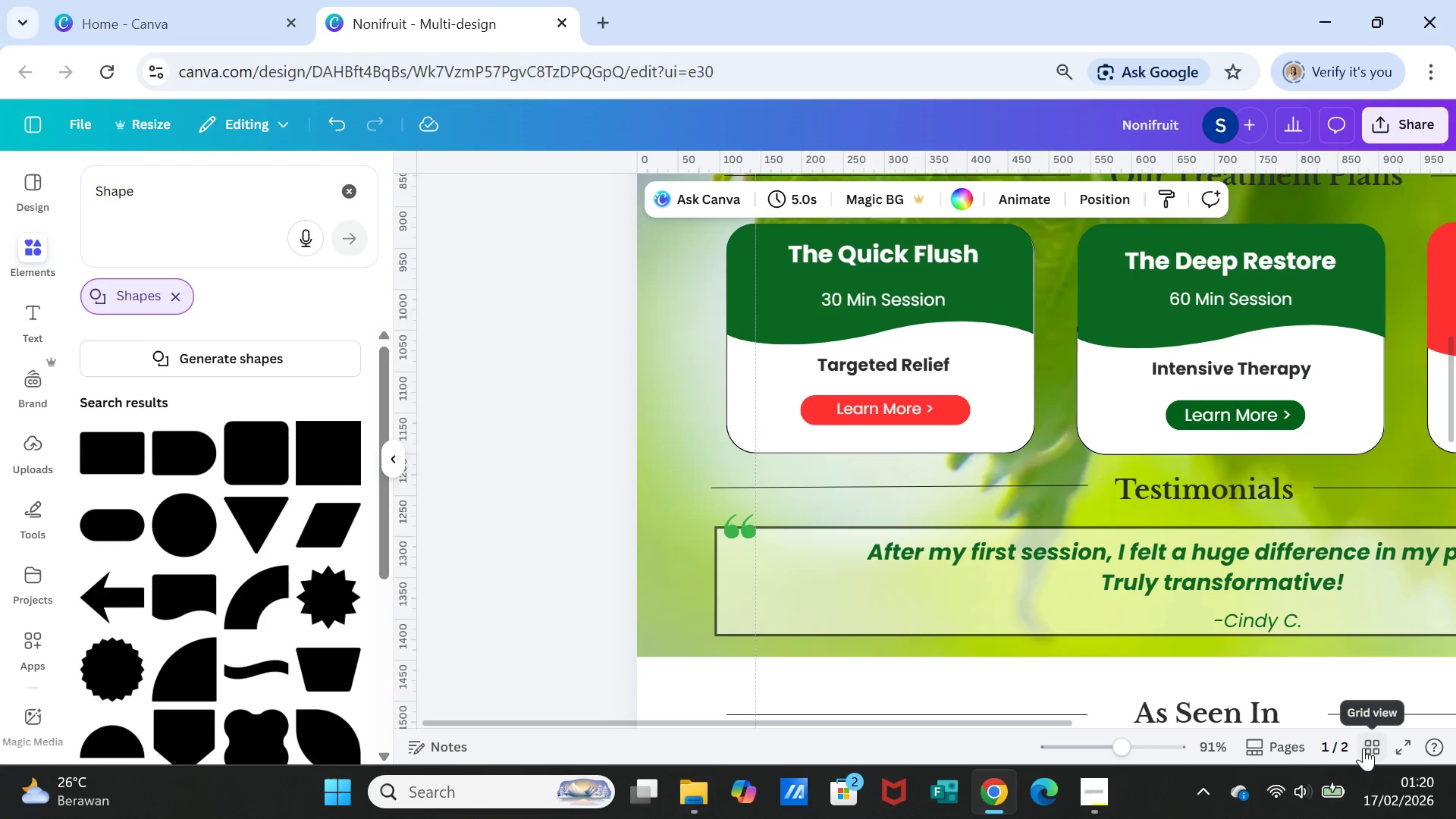 
left_click([1364, 748])
 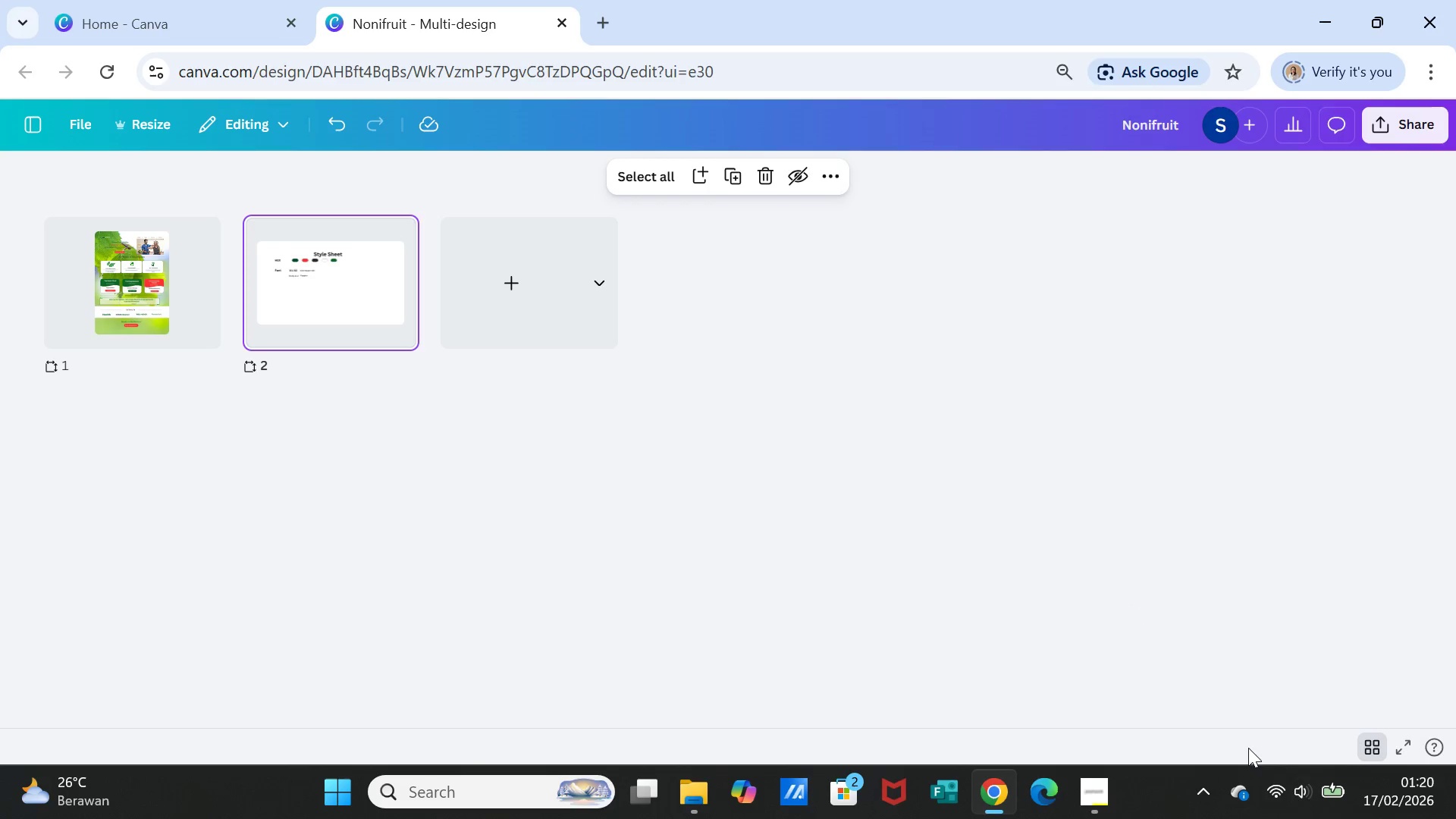 
wait(5.36)
 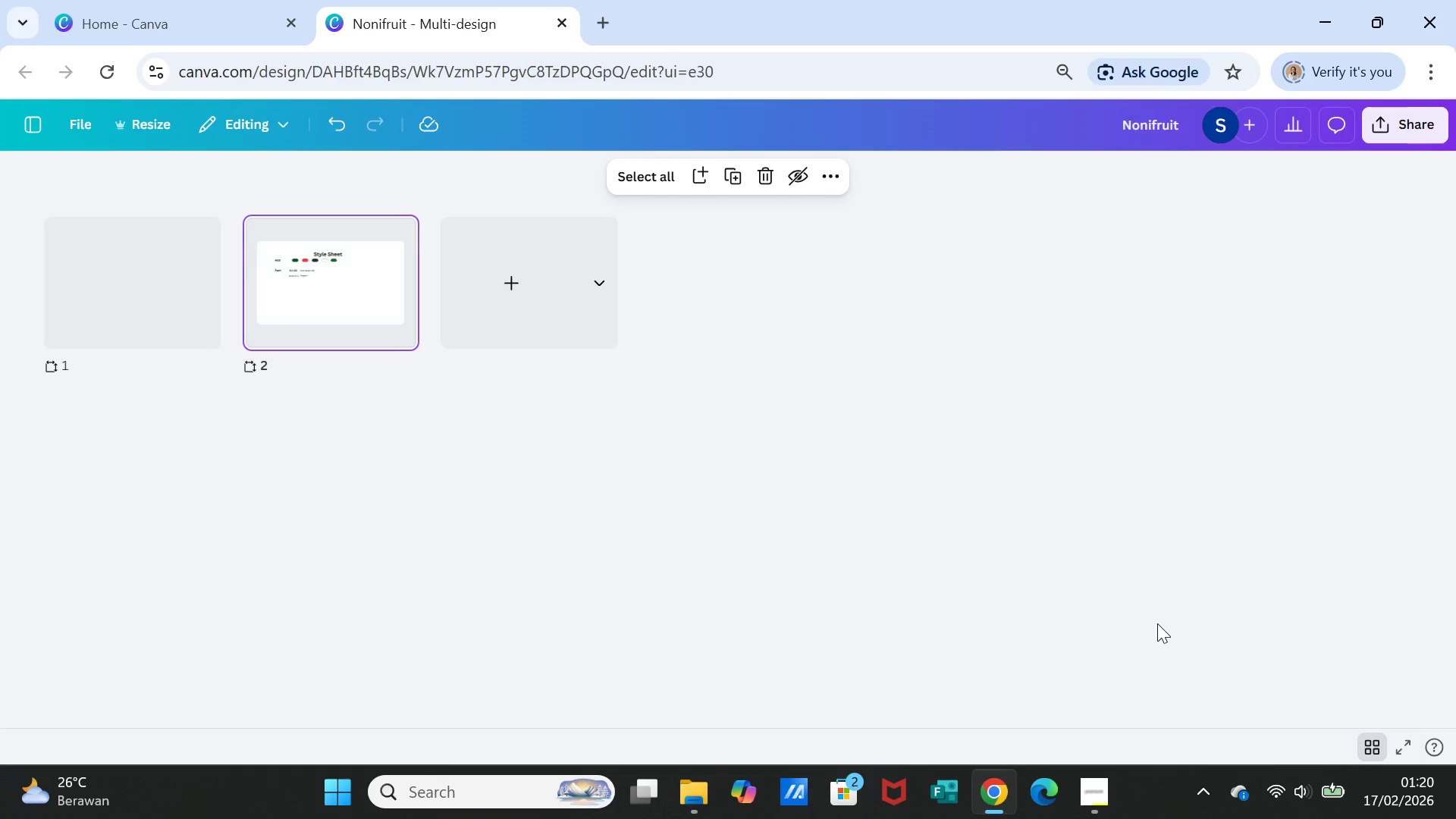 
left_click([1370, 742])
 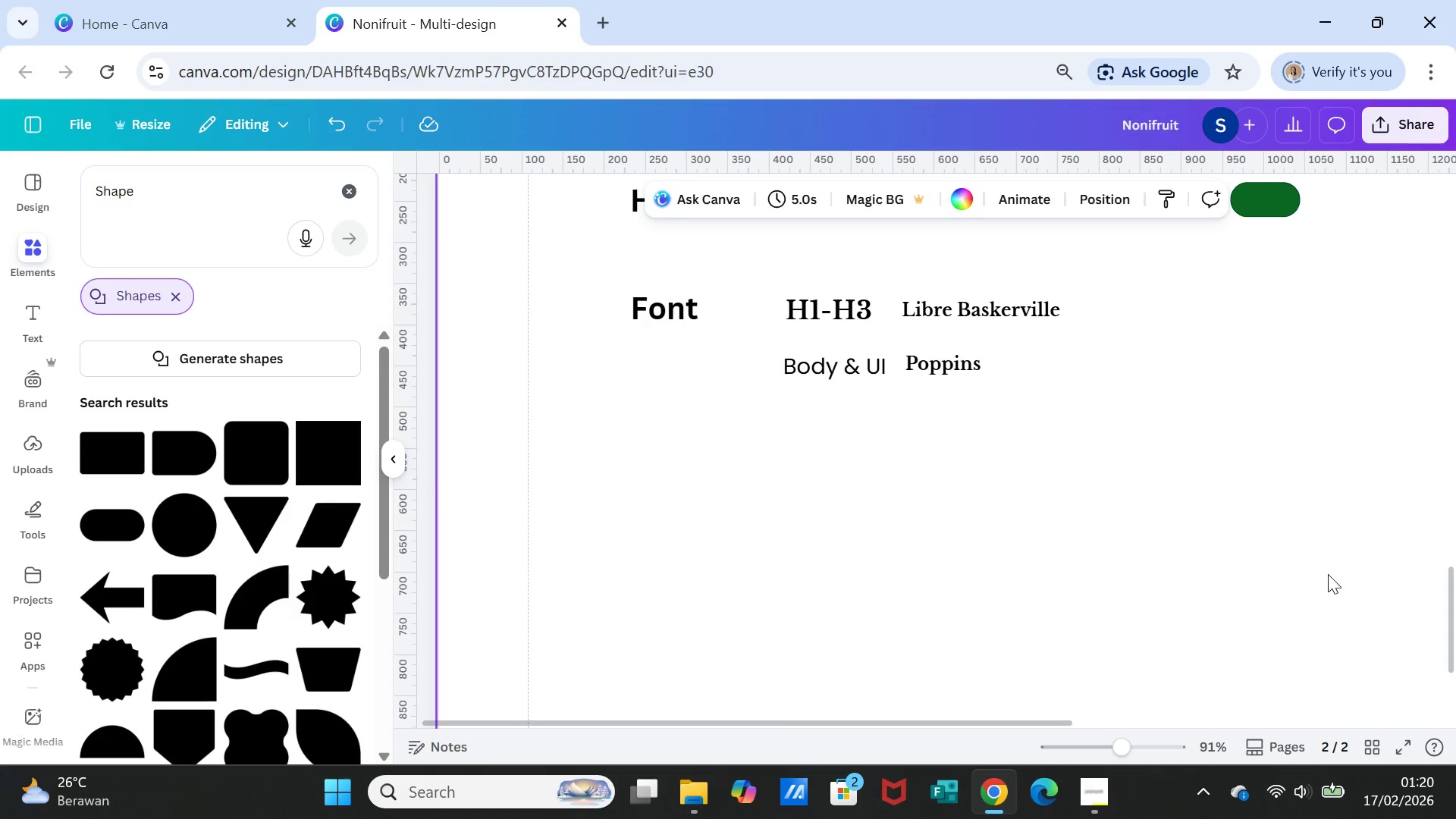 
scroll: coordinate [1354, 592], scroll_direction: up, amount: 9.0
 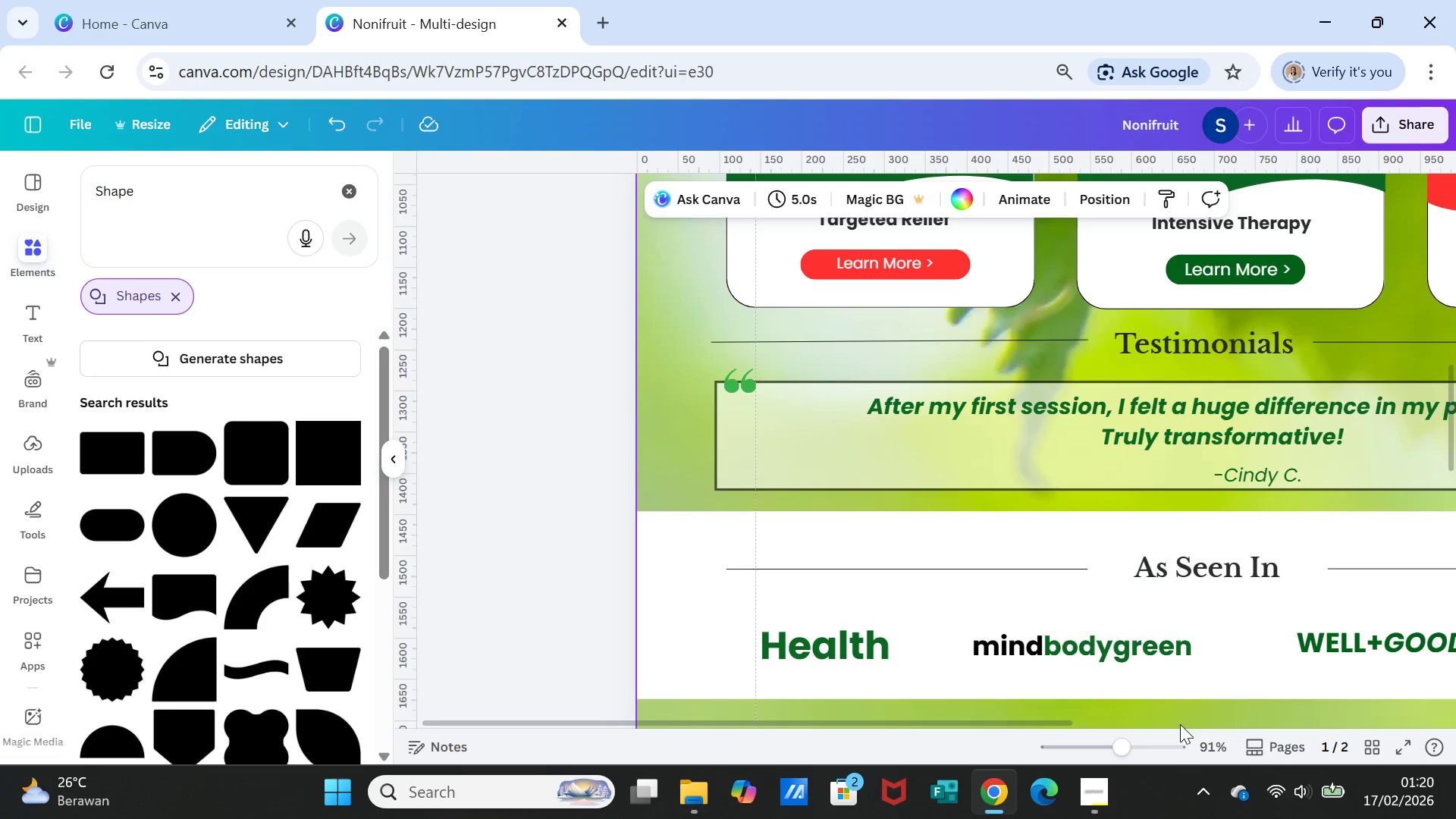 
left_click_drag(start_coordinate=[1119, 746], to_coordinate=[1094, 743])
 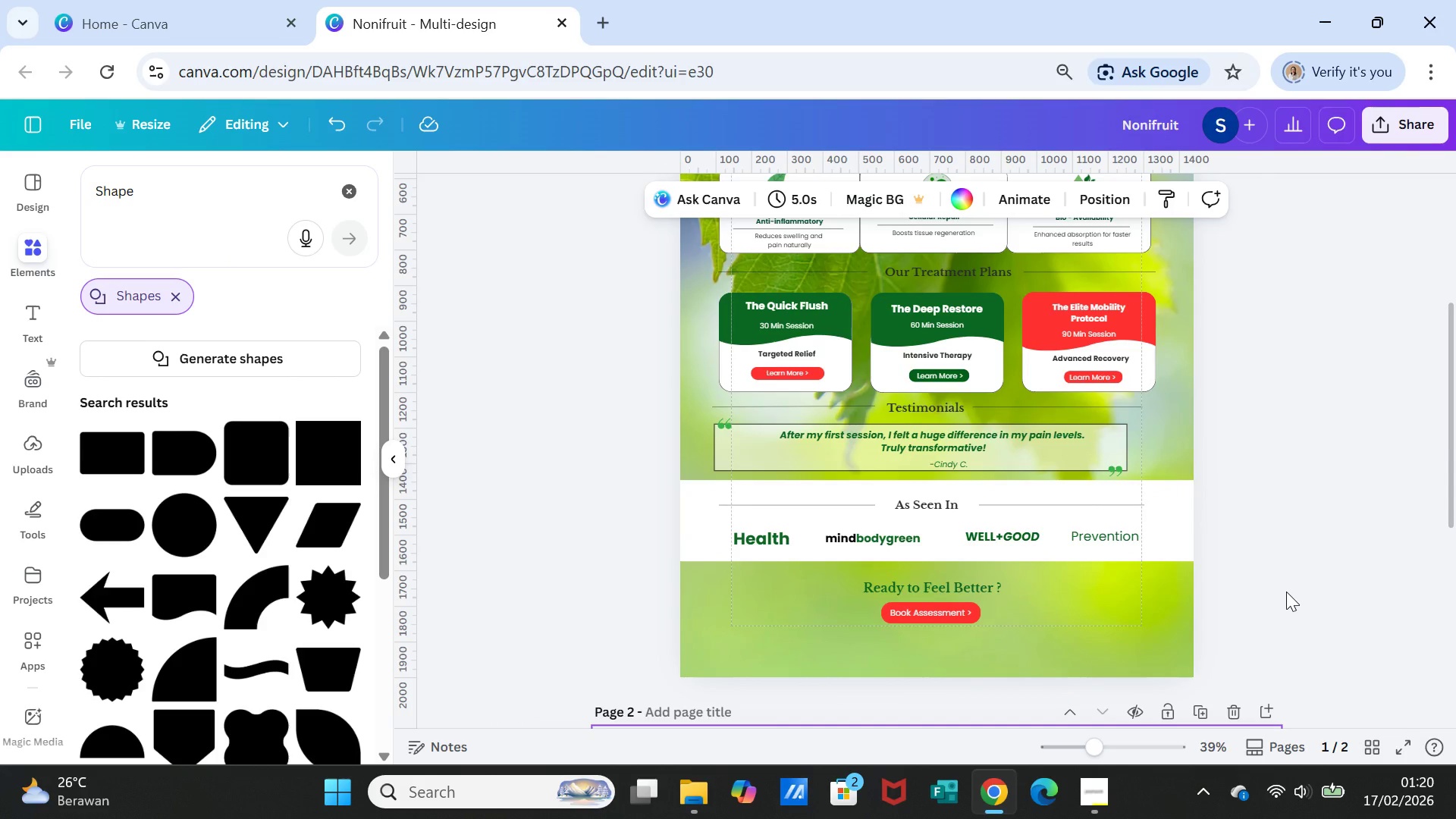 
scroll: coordinate [1286, 590], scroll_direction: up, amount: 4.0